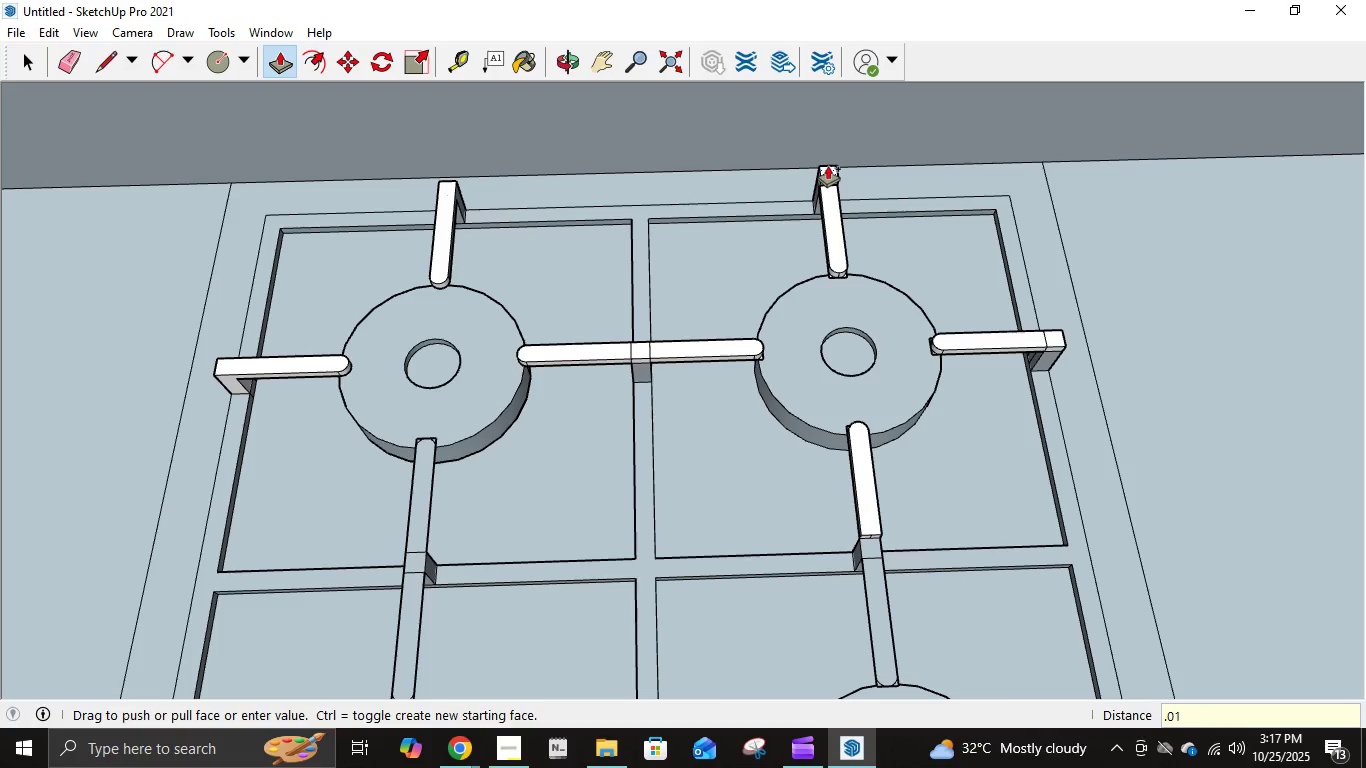 
key(Numpad1)
 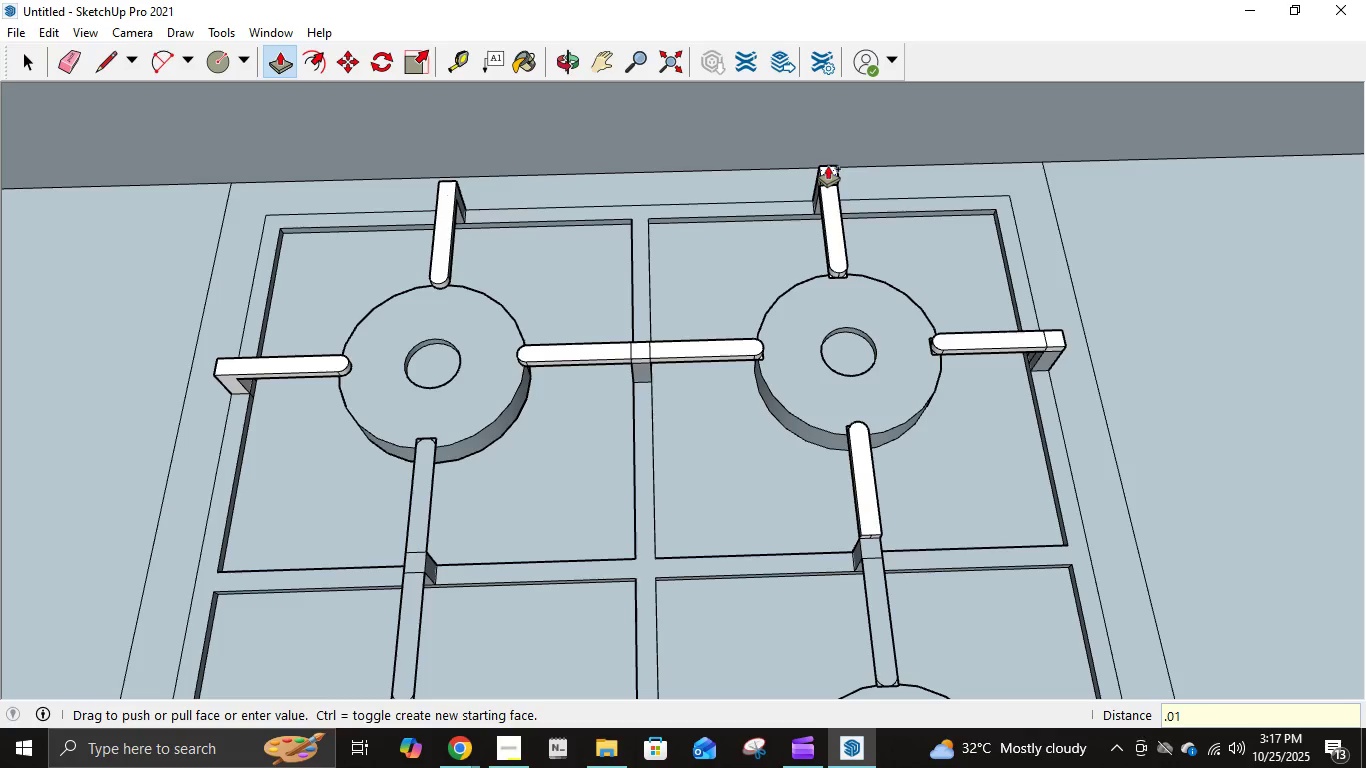 
key(NumpadEnter)
 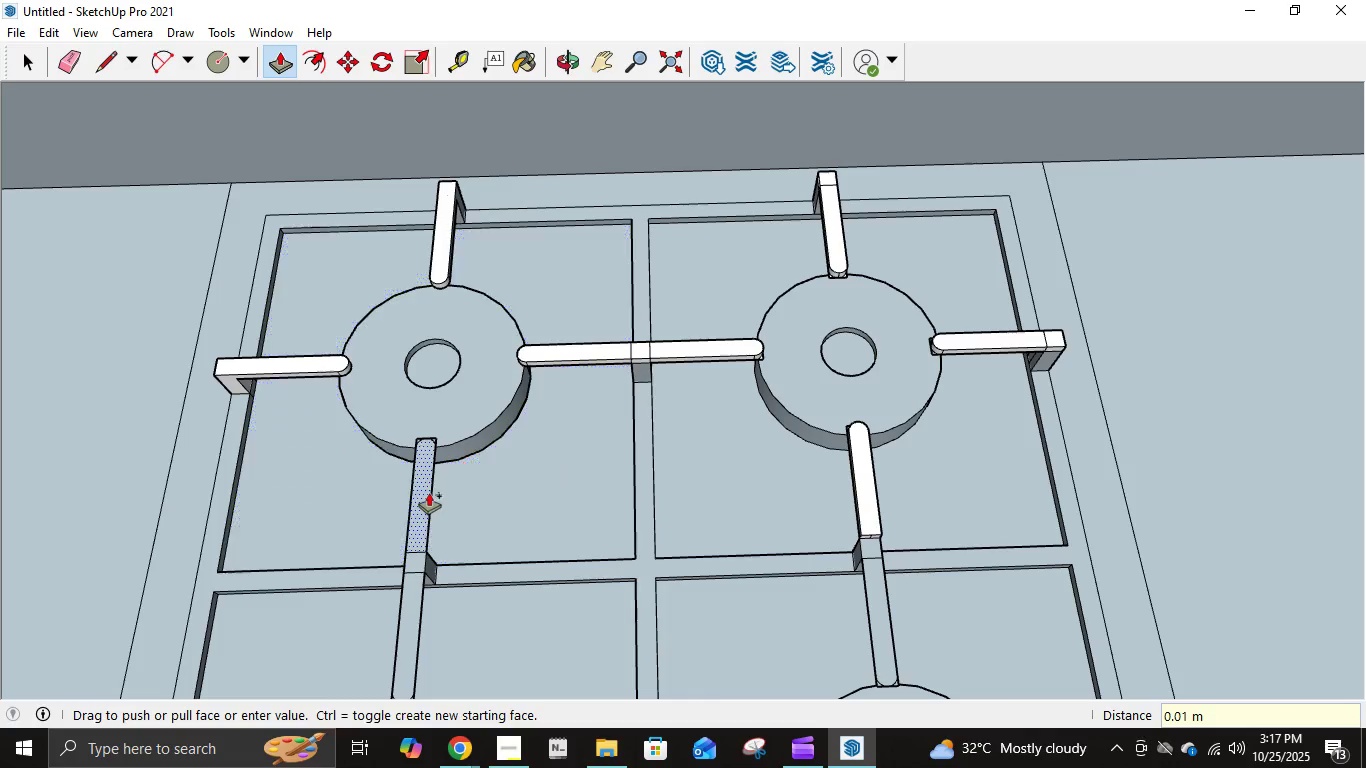 
left_click([424, 491])
 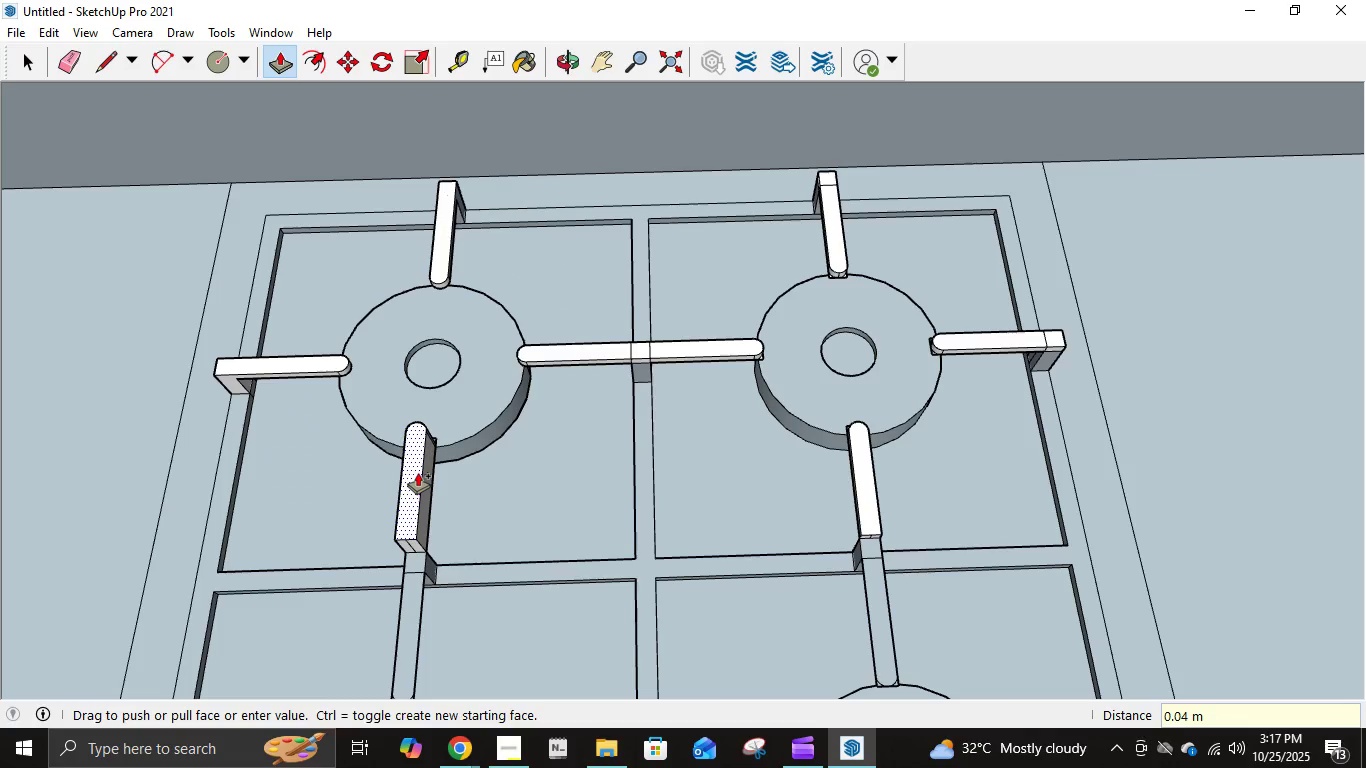 
key(NumpadDecimal)
 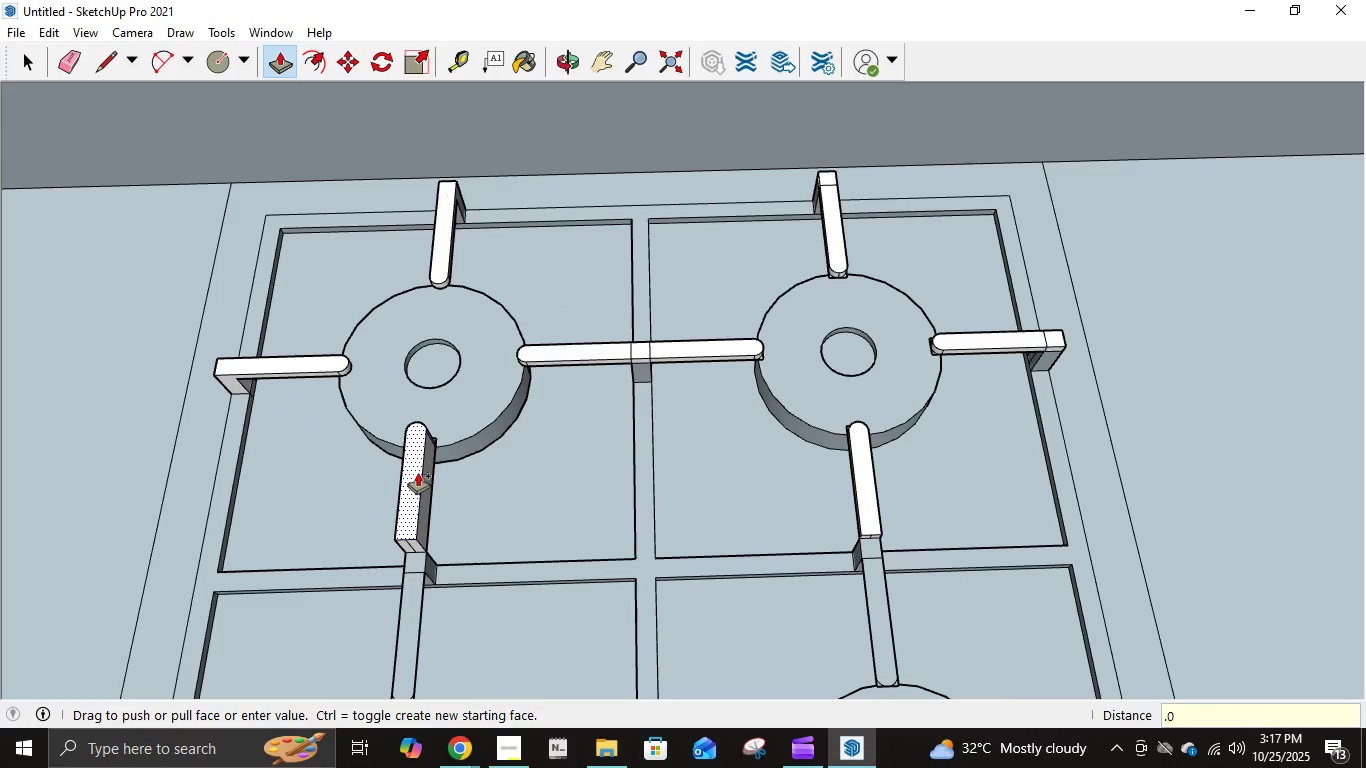 
key(Numpad0)
 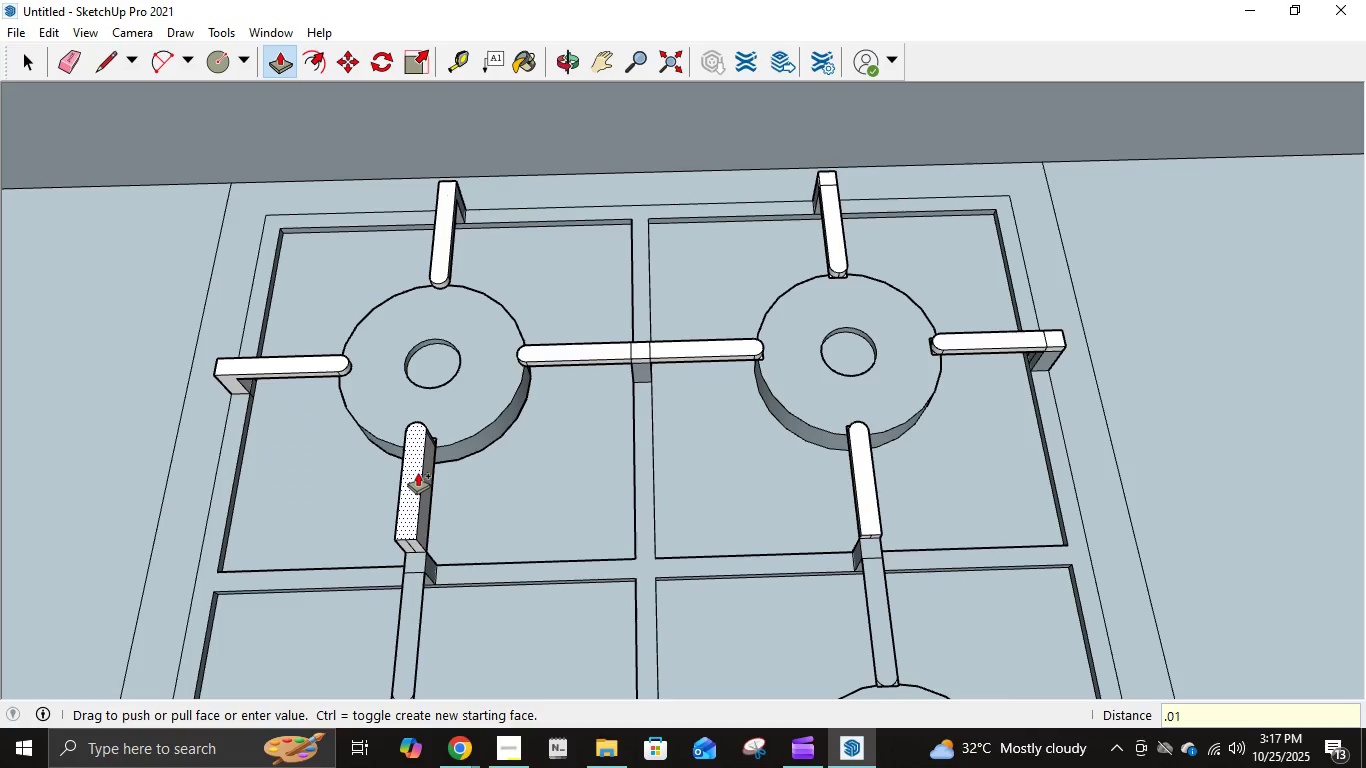 
key(Numpad1)
 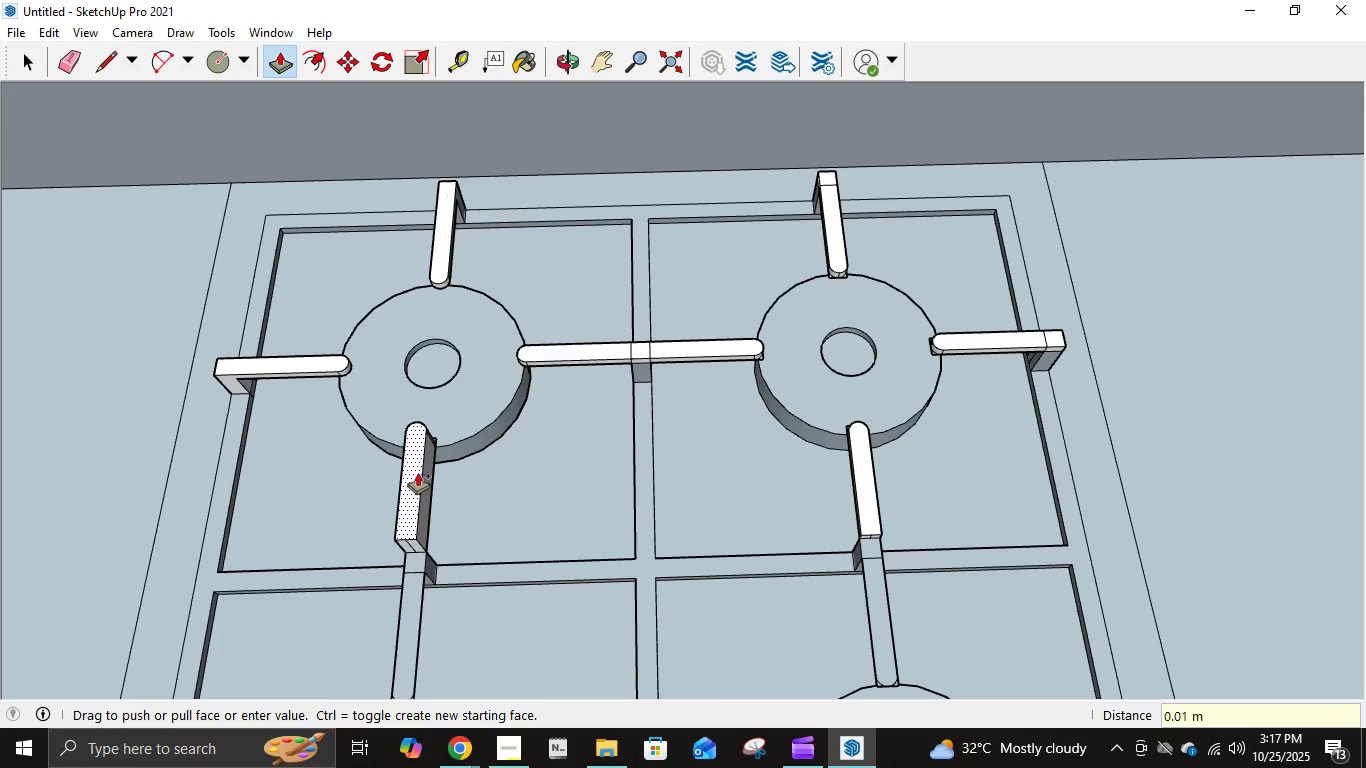 
key(NumpadEnter)
 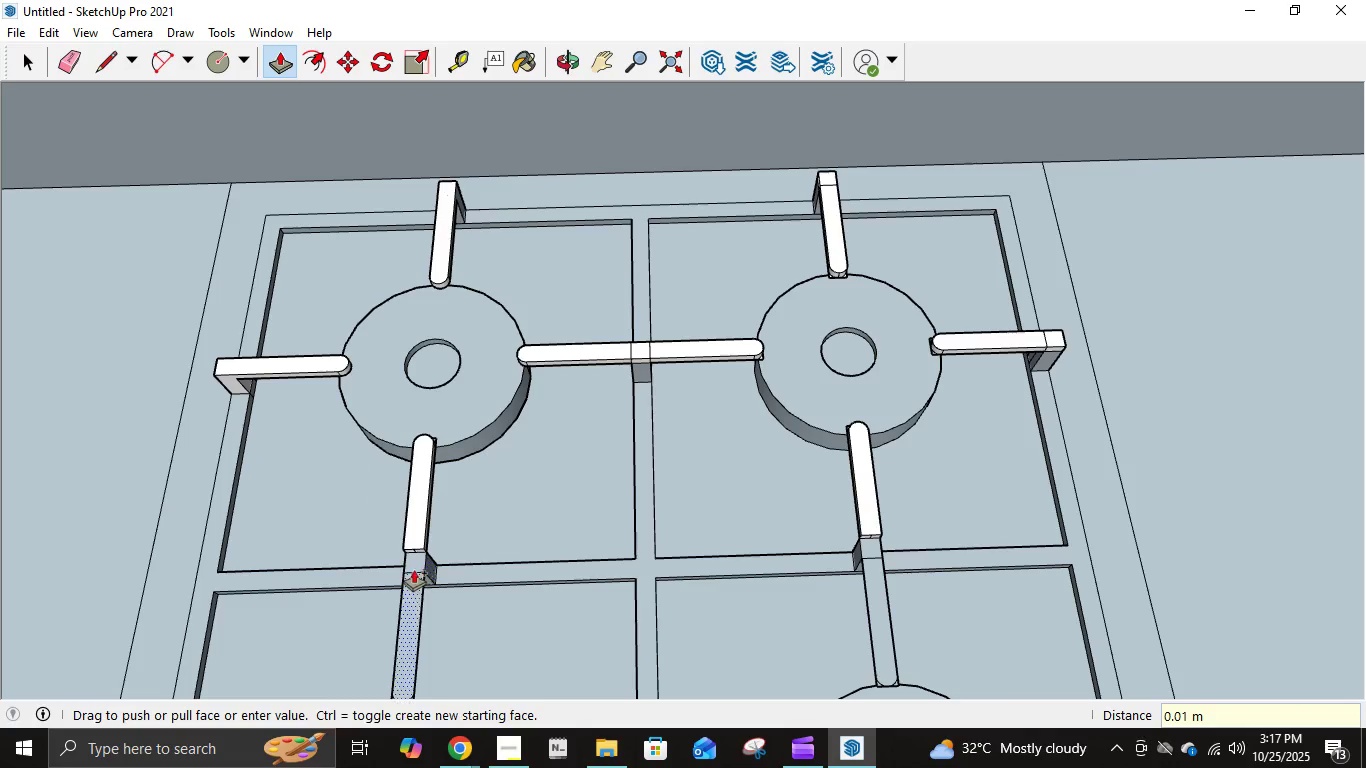 
left_click([412, 562])
 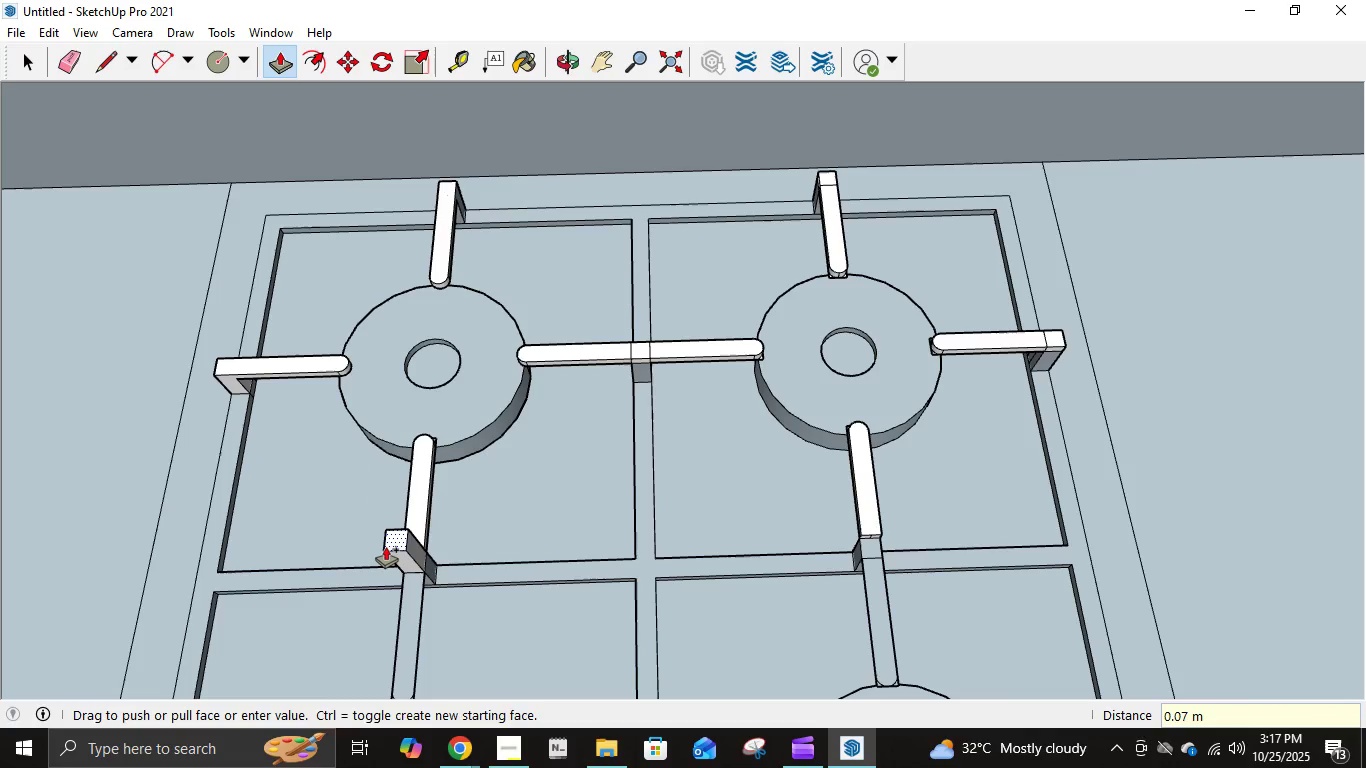 
key(NumpadDecimal)
 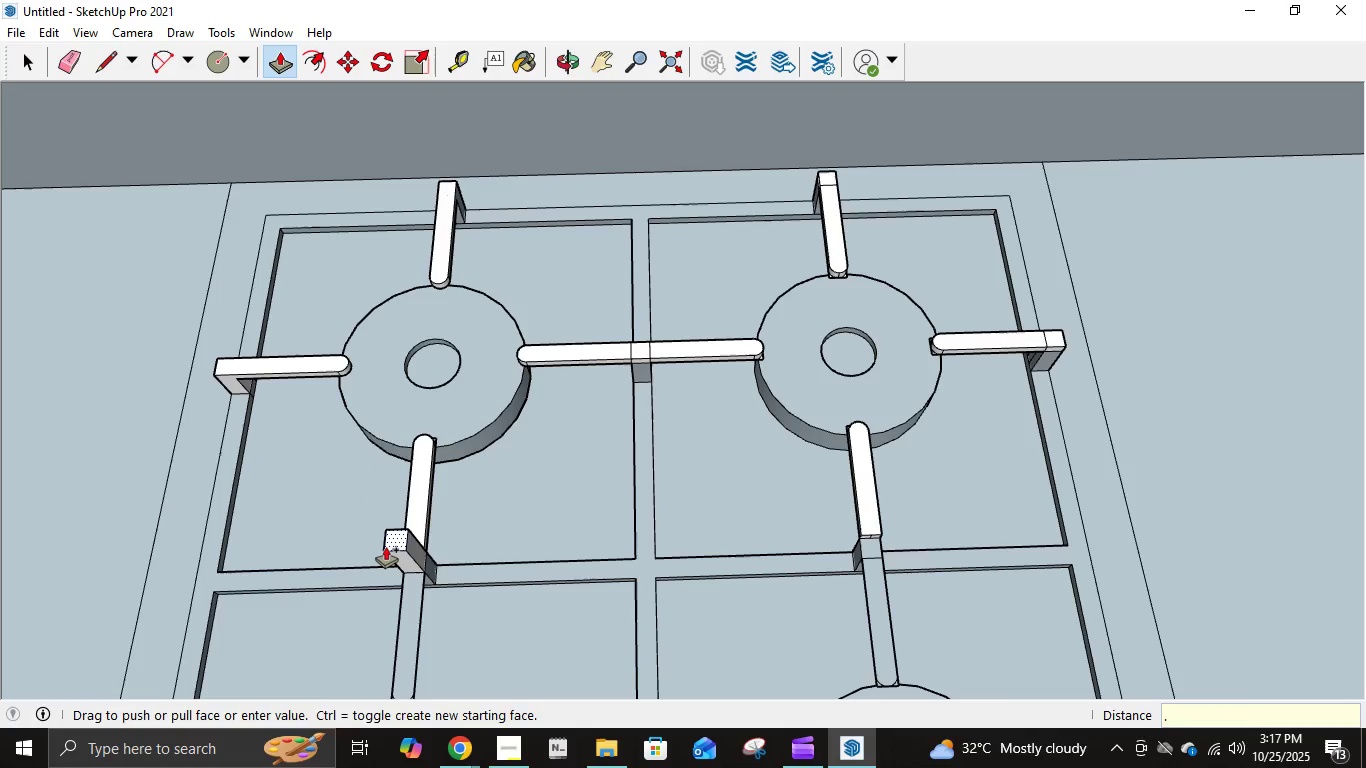 
key(Numpad0)
 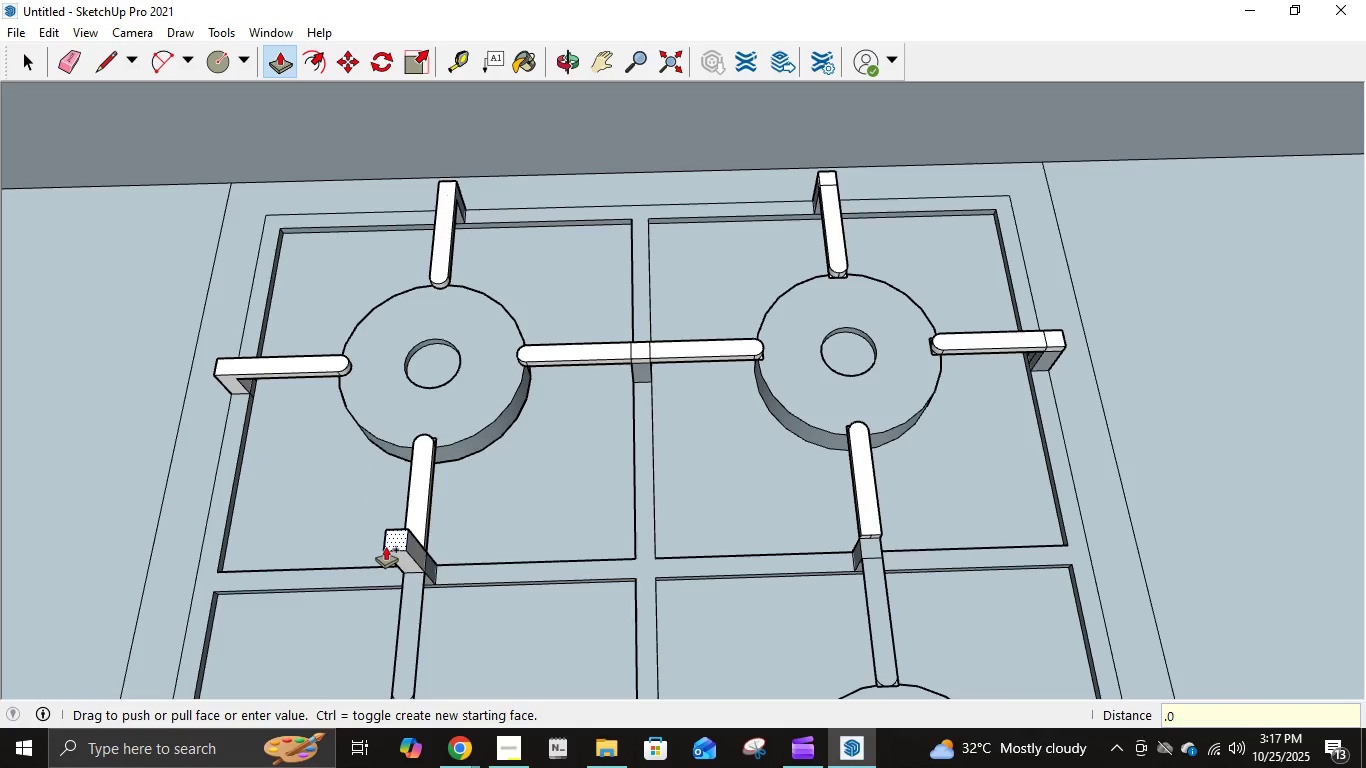 
key(Numpad1)
 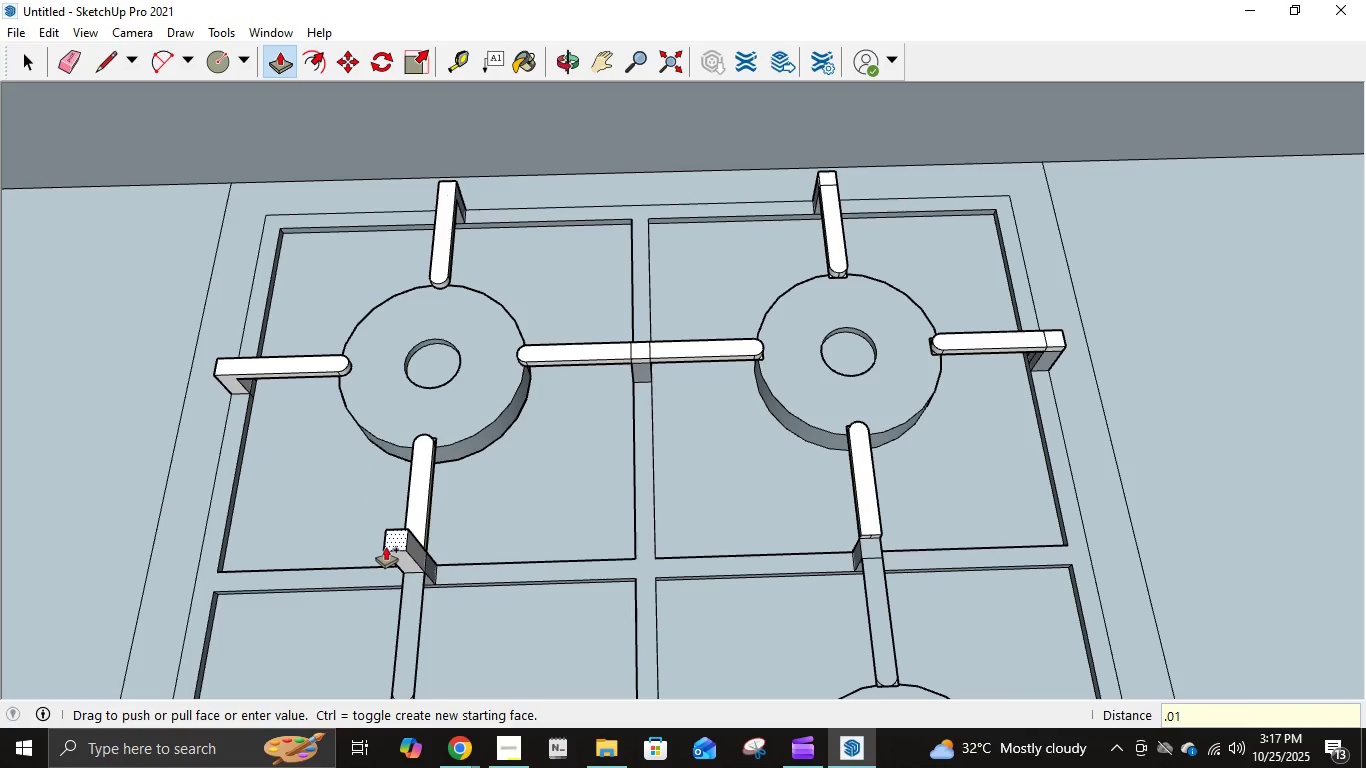 
key(NumpadEnter)
 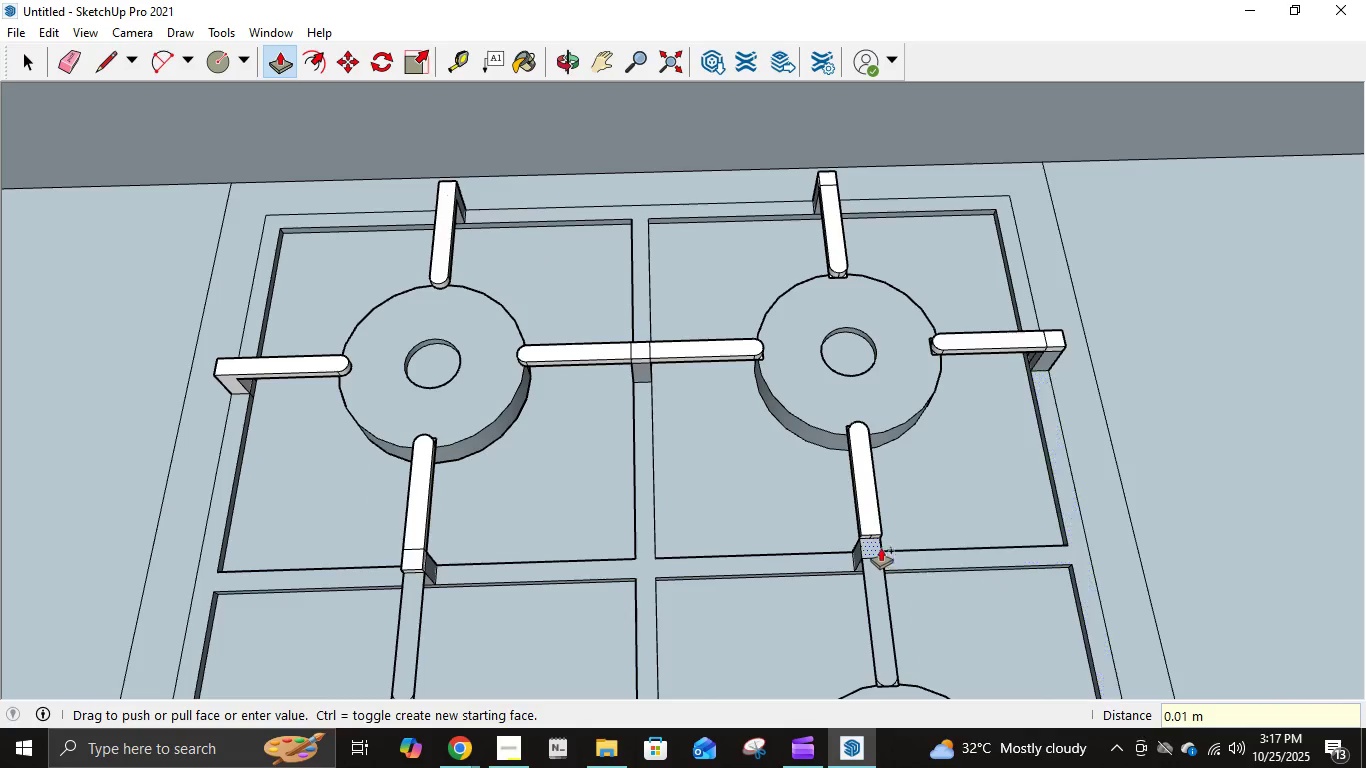 
left_click([879, 544])
 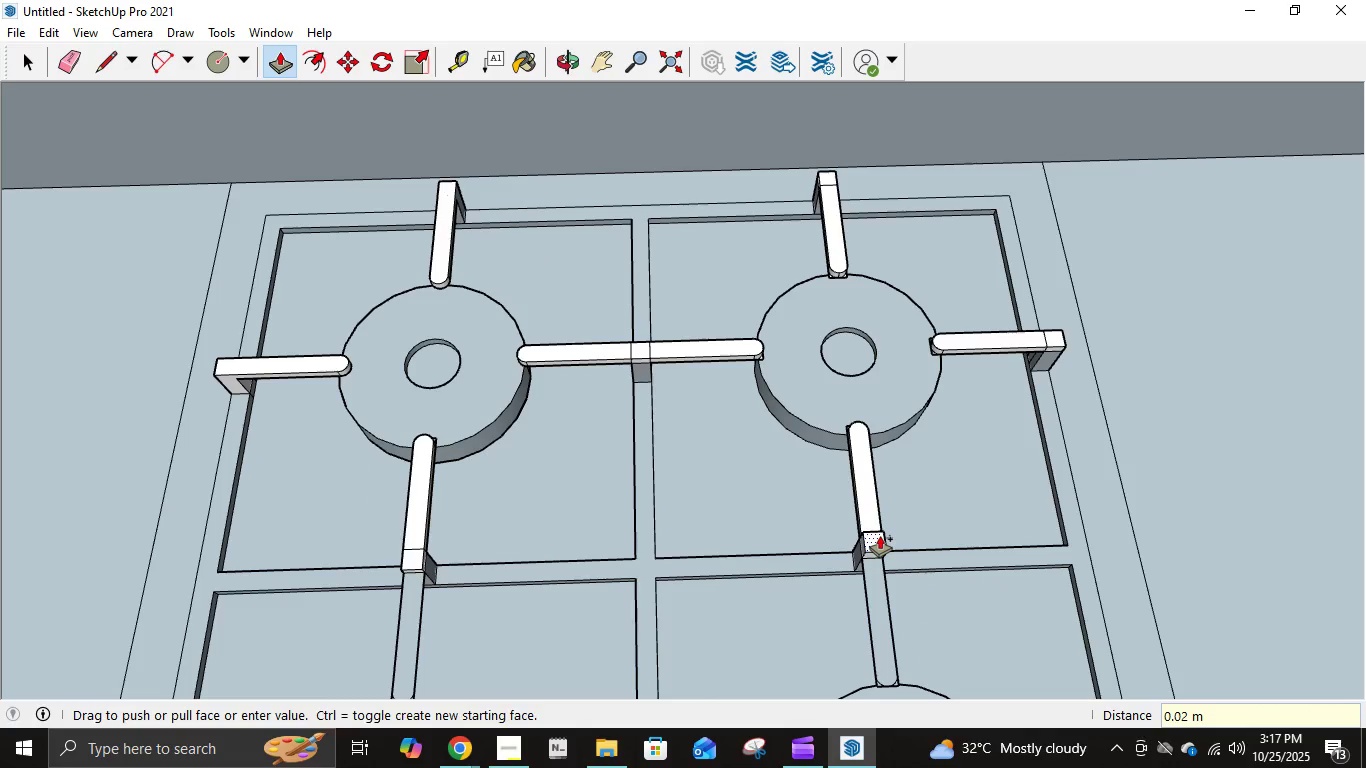 
key(NumpadDecimal)
 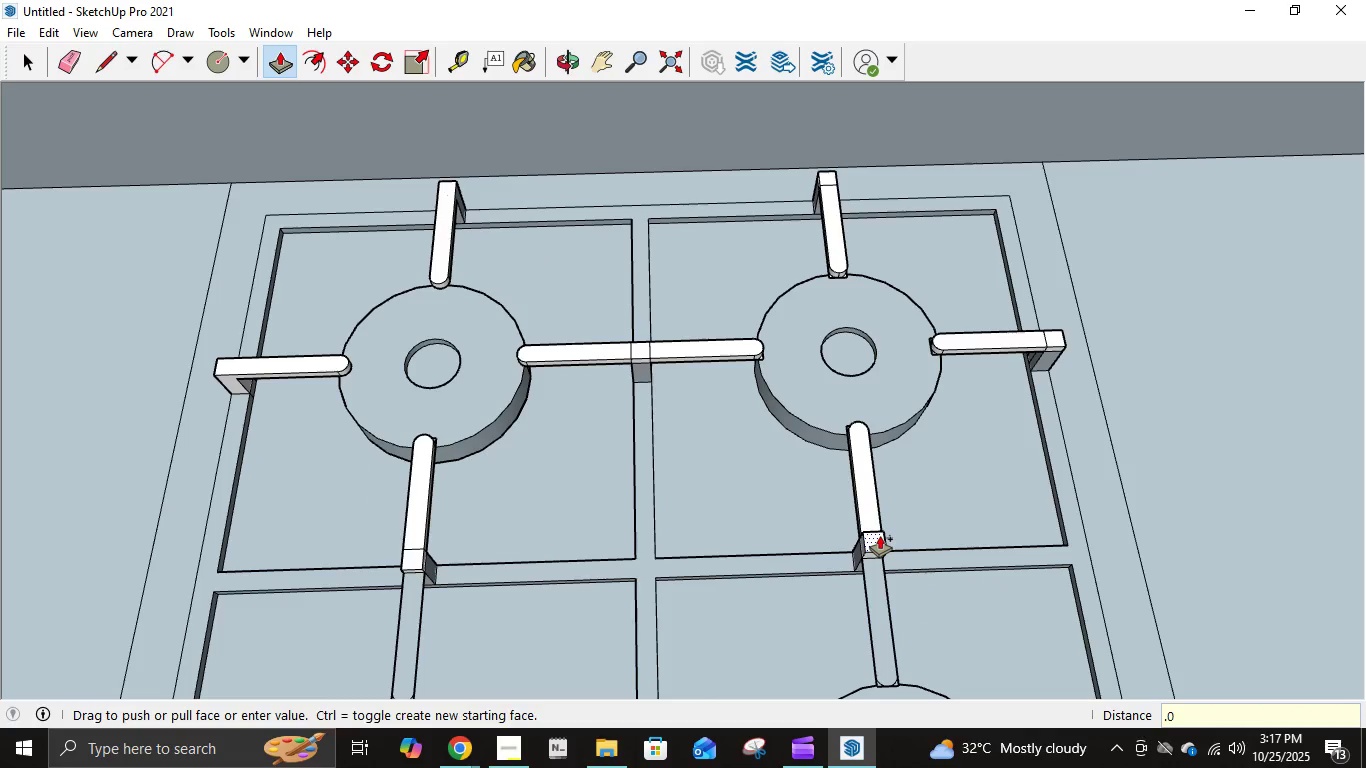 
key(Numpad0)
 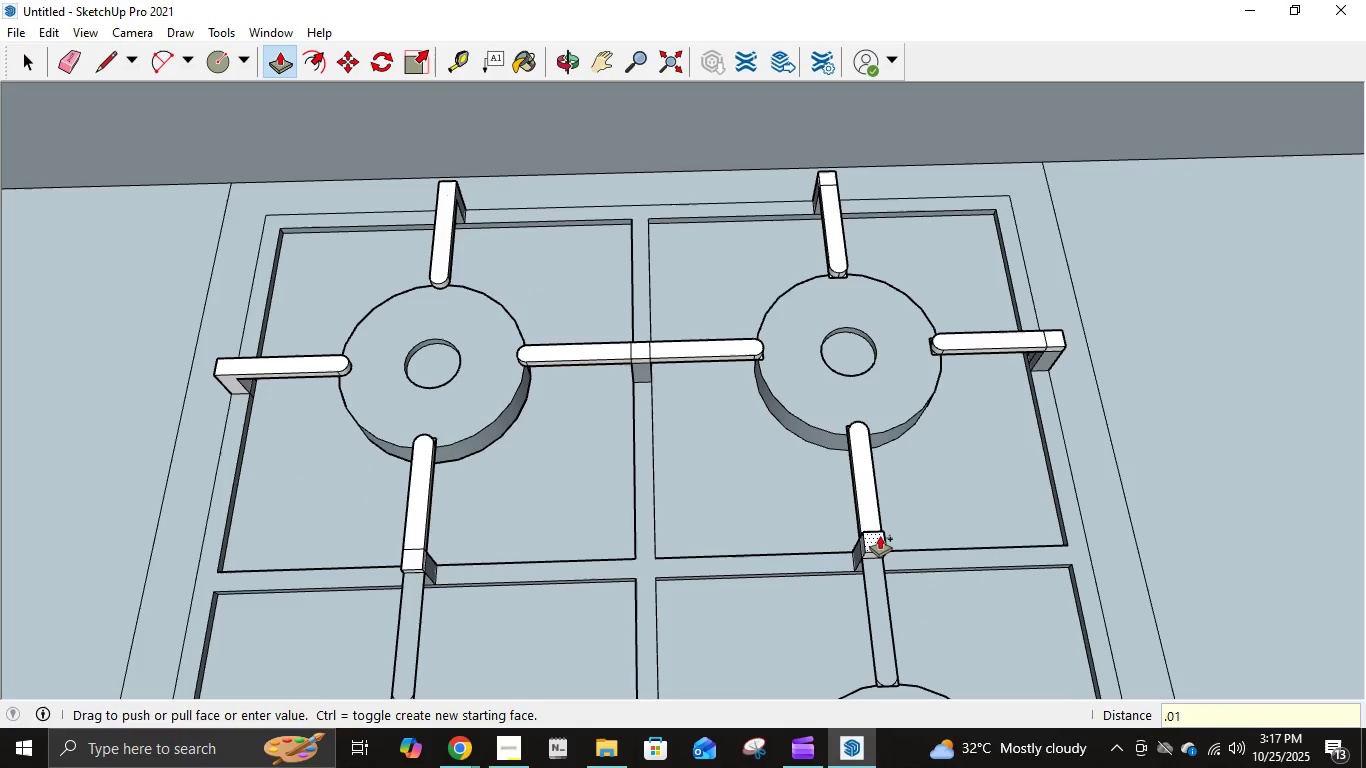 
key(Numpad1)
 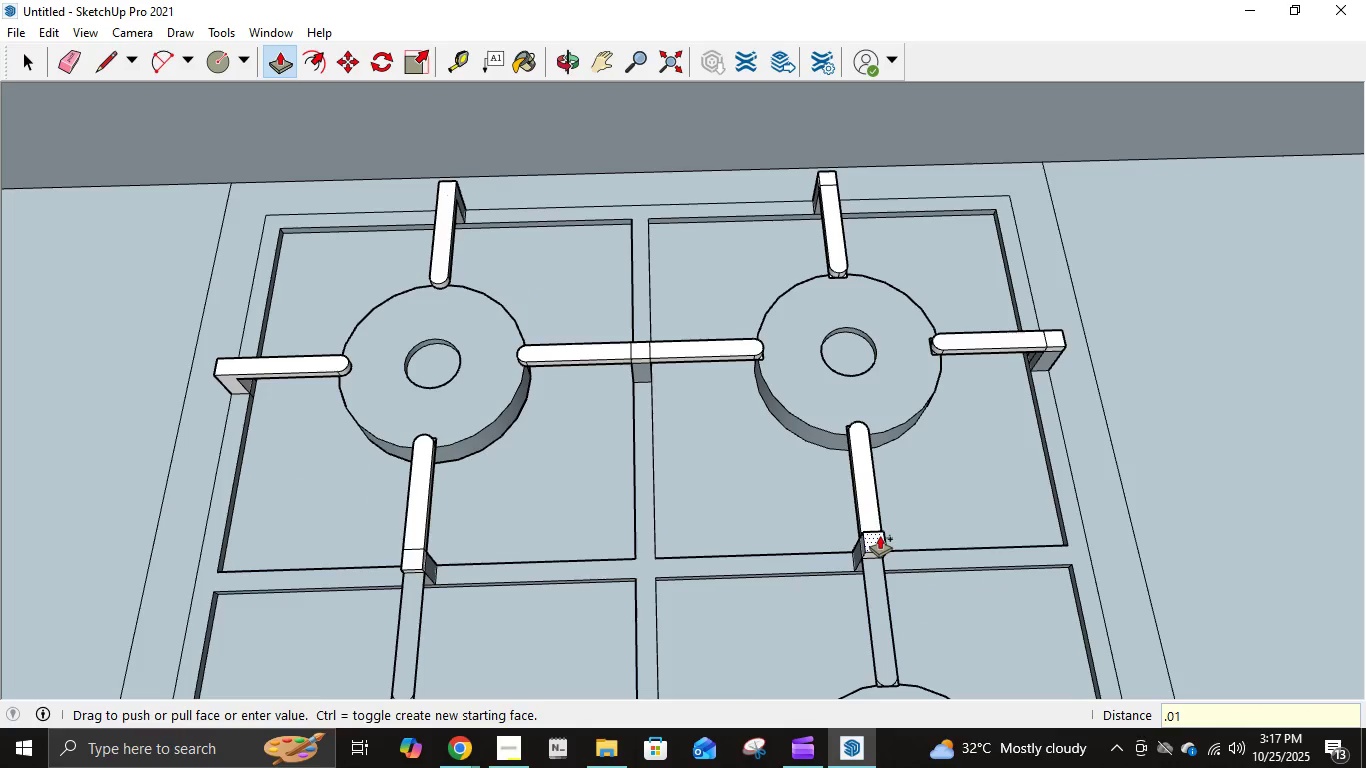 
key(NumpadEnter)
 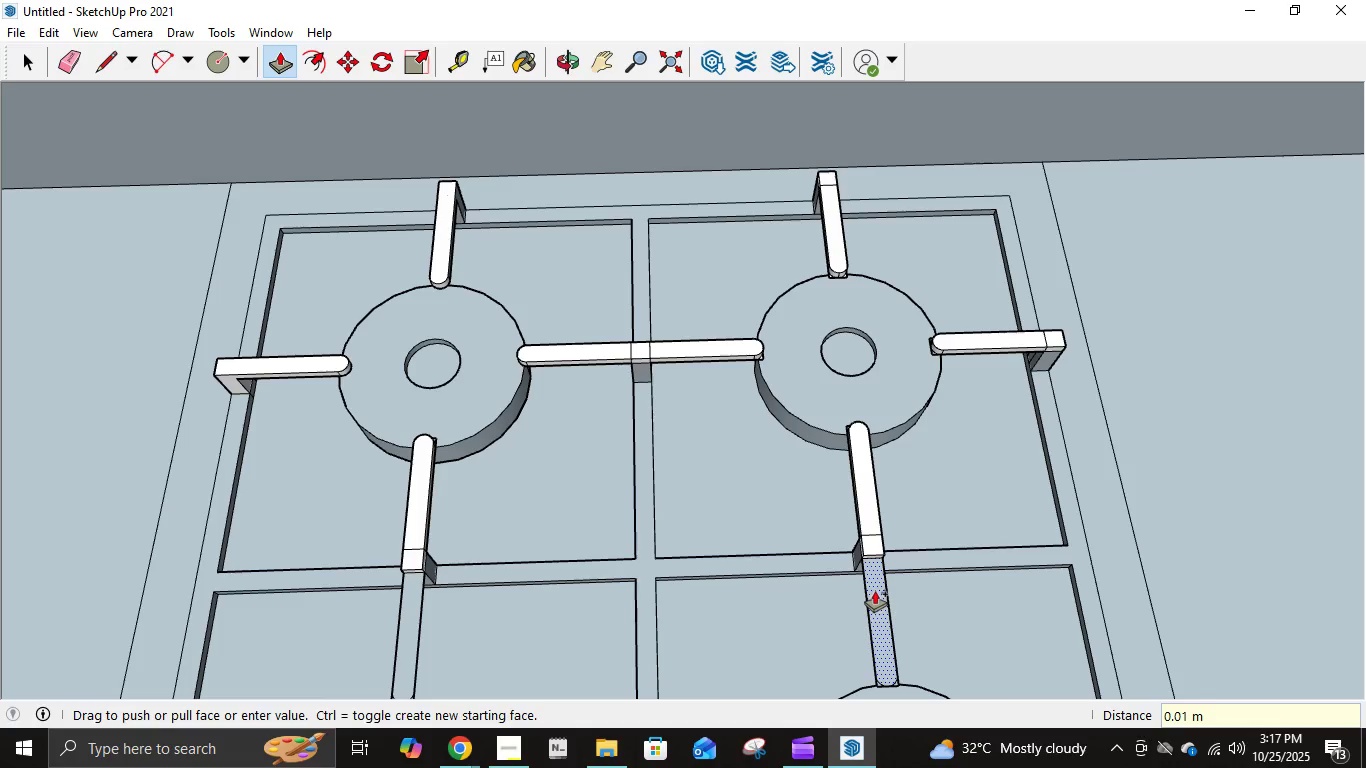 
left_click([875, 592])
 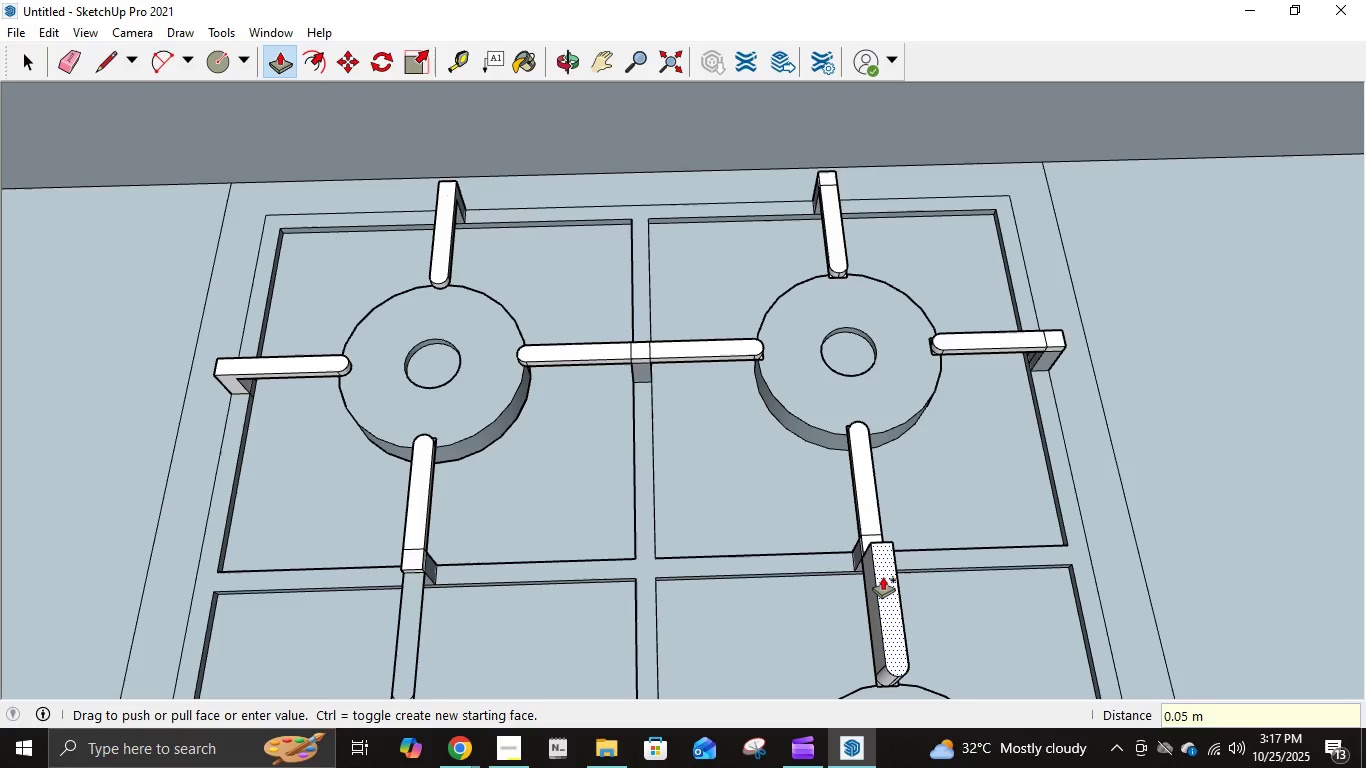 
hold_key(key=NumpadDecimal, duration=0.34)
 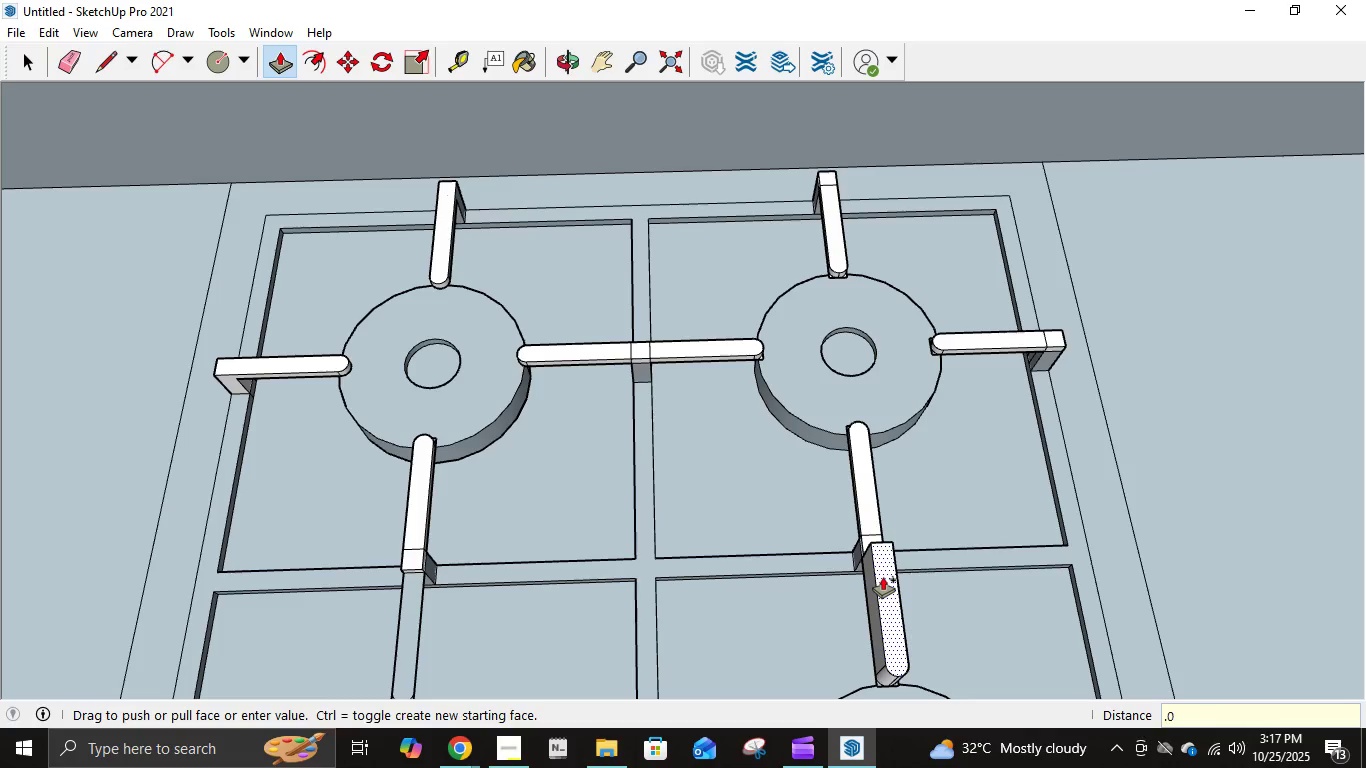 
key(Numpad0)
 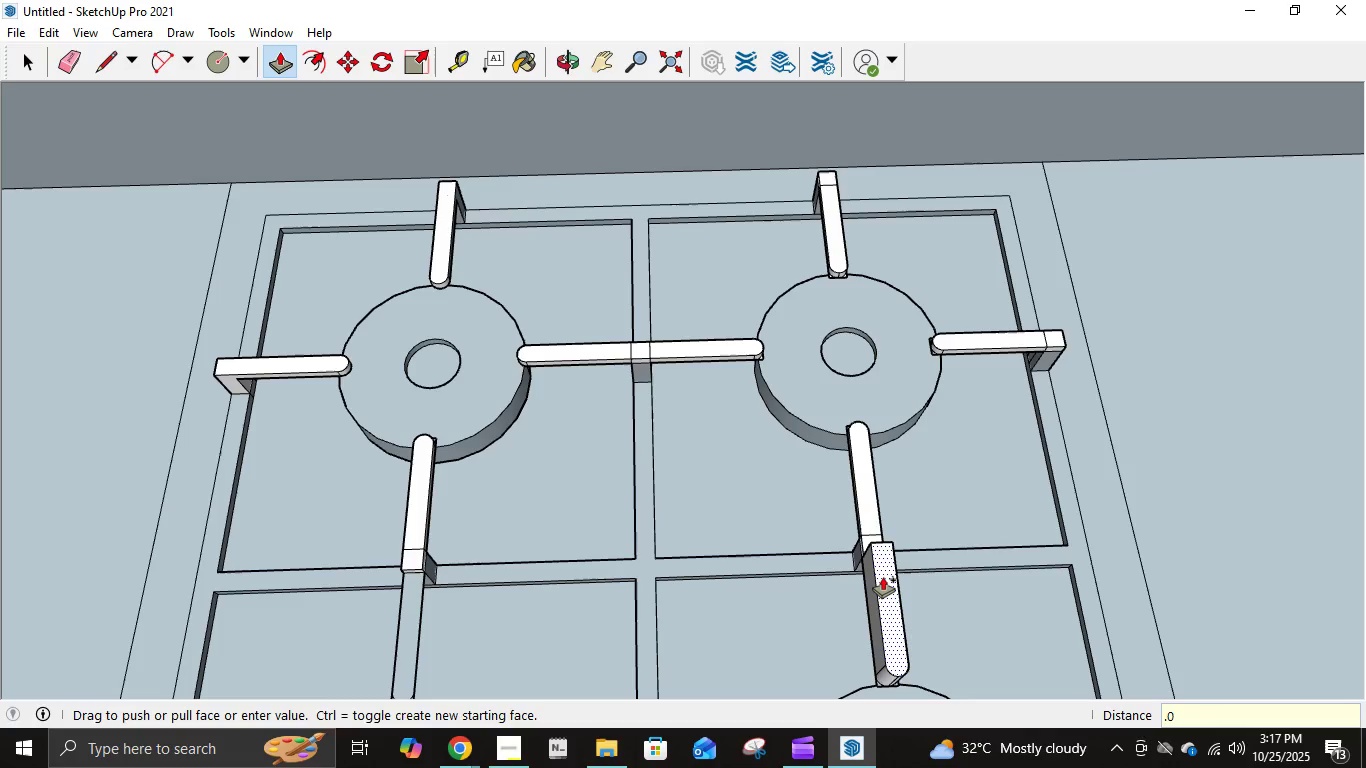 
key(Numpad1)
 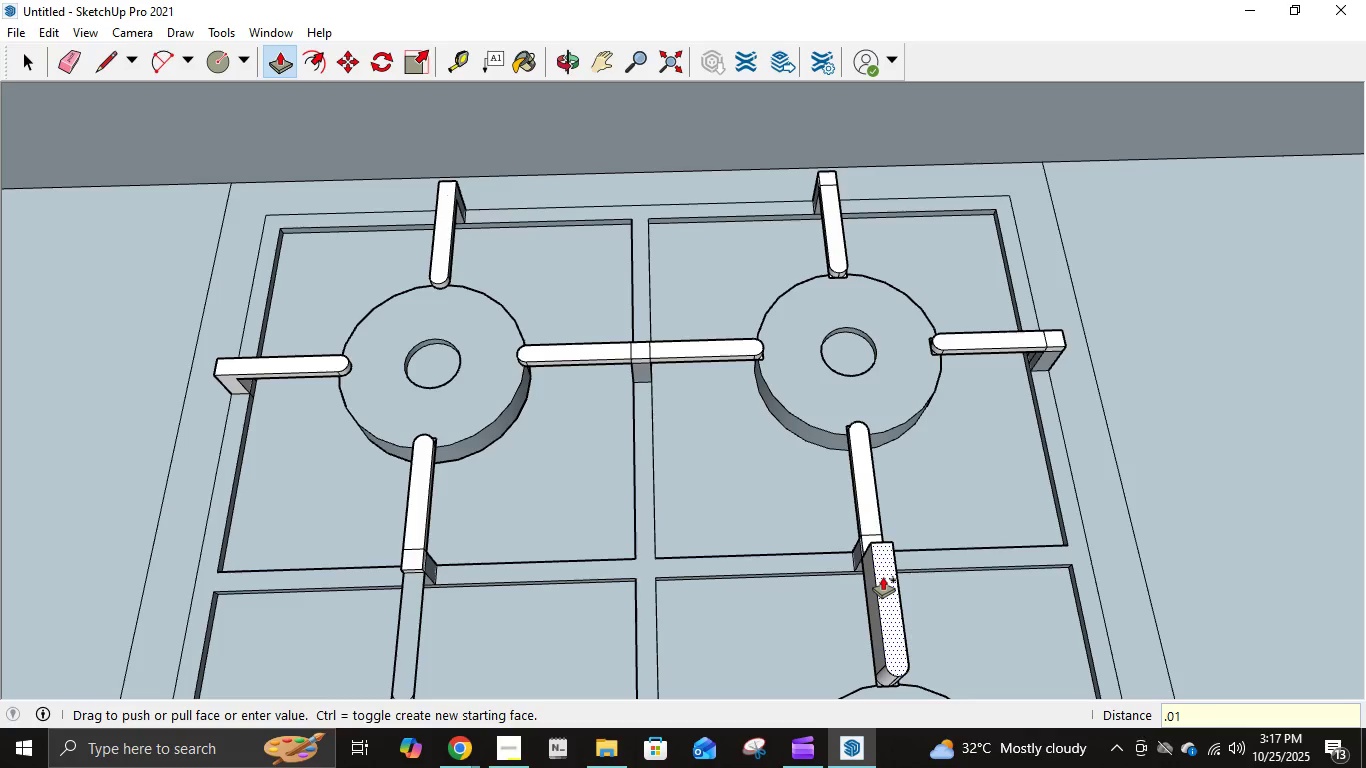 
key(NumpadEnter)
 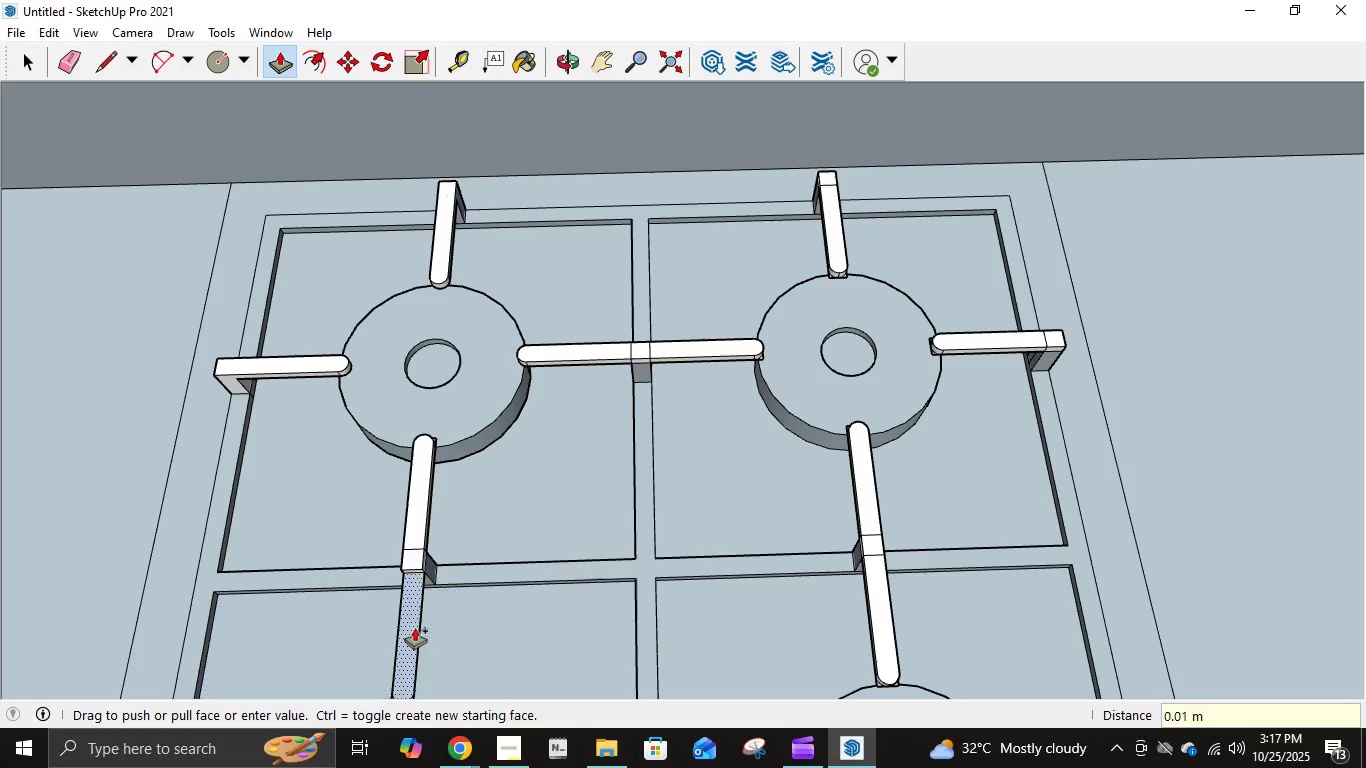 
left_click([411, 624])
 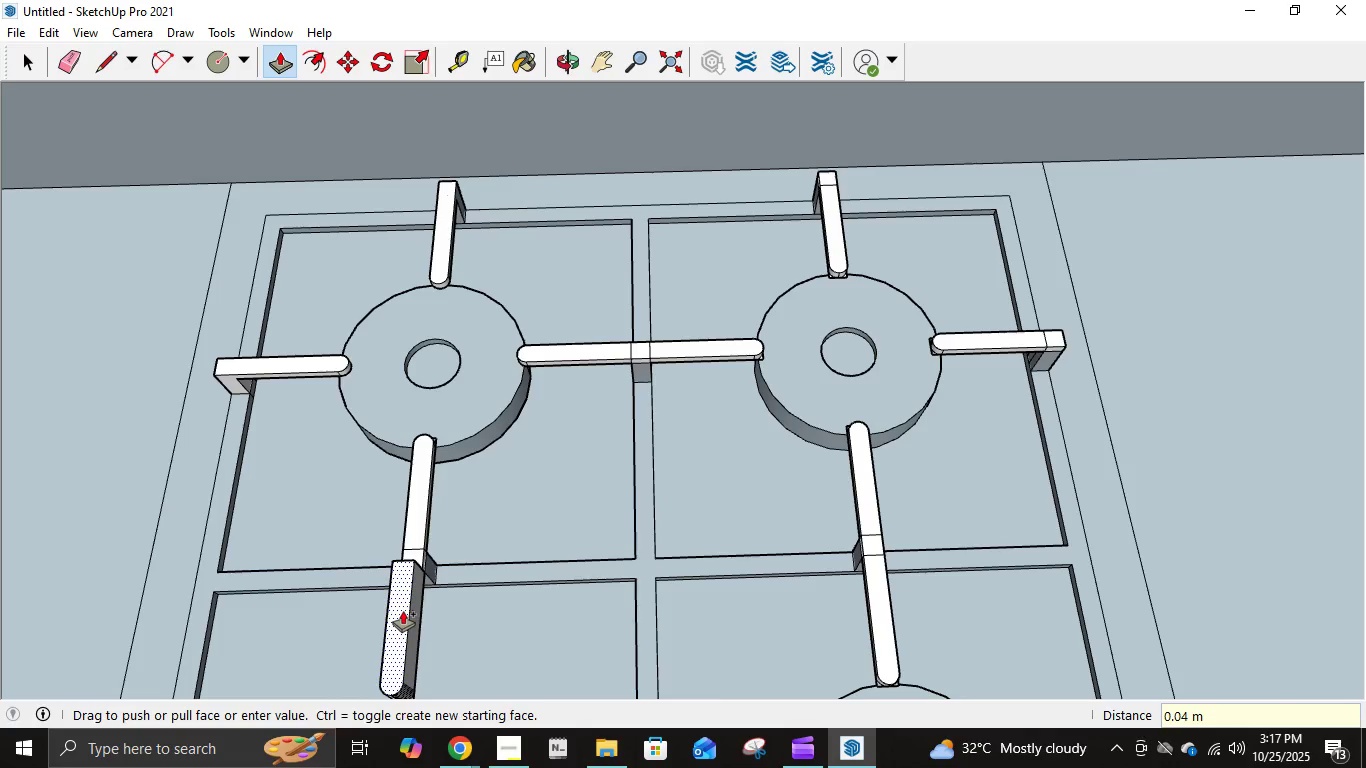 
key(NumpadDecimal)
 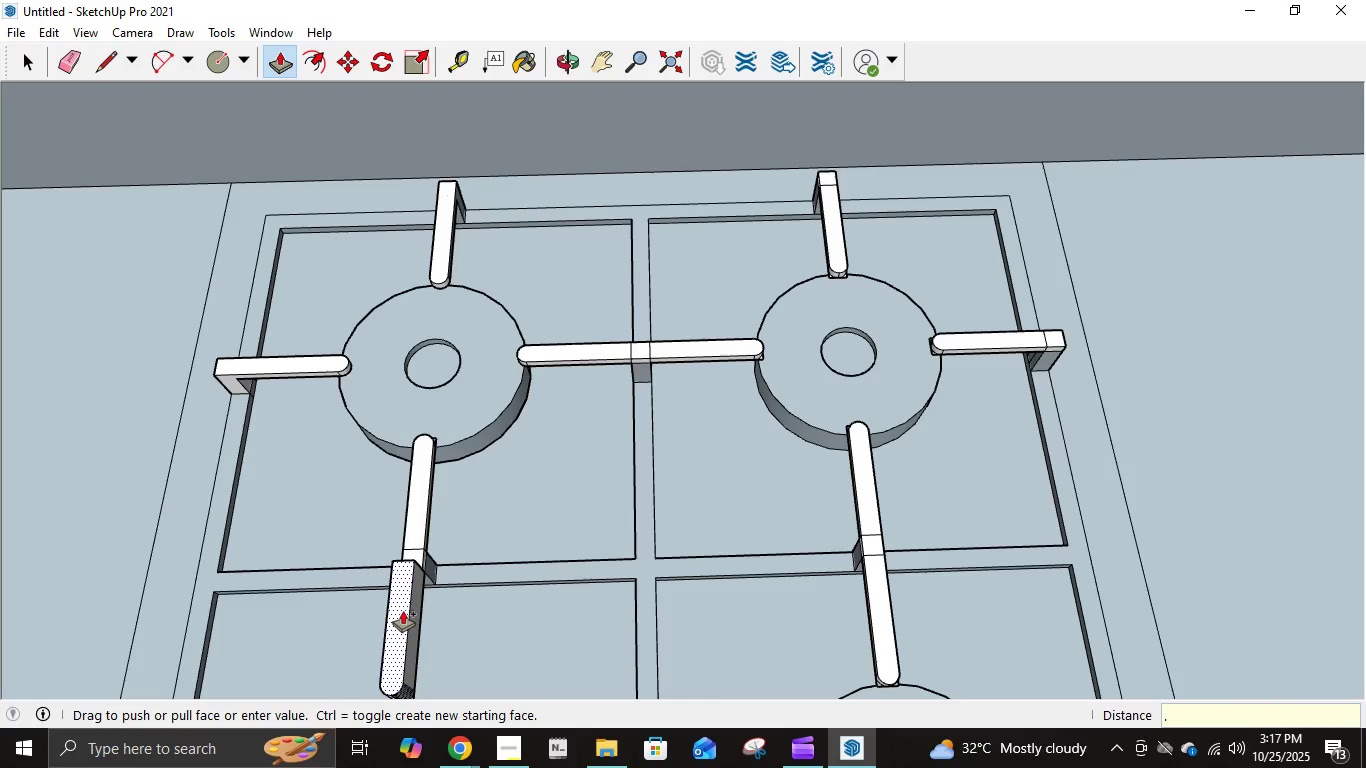 
key(Numpad0)
 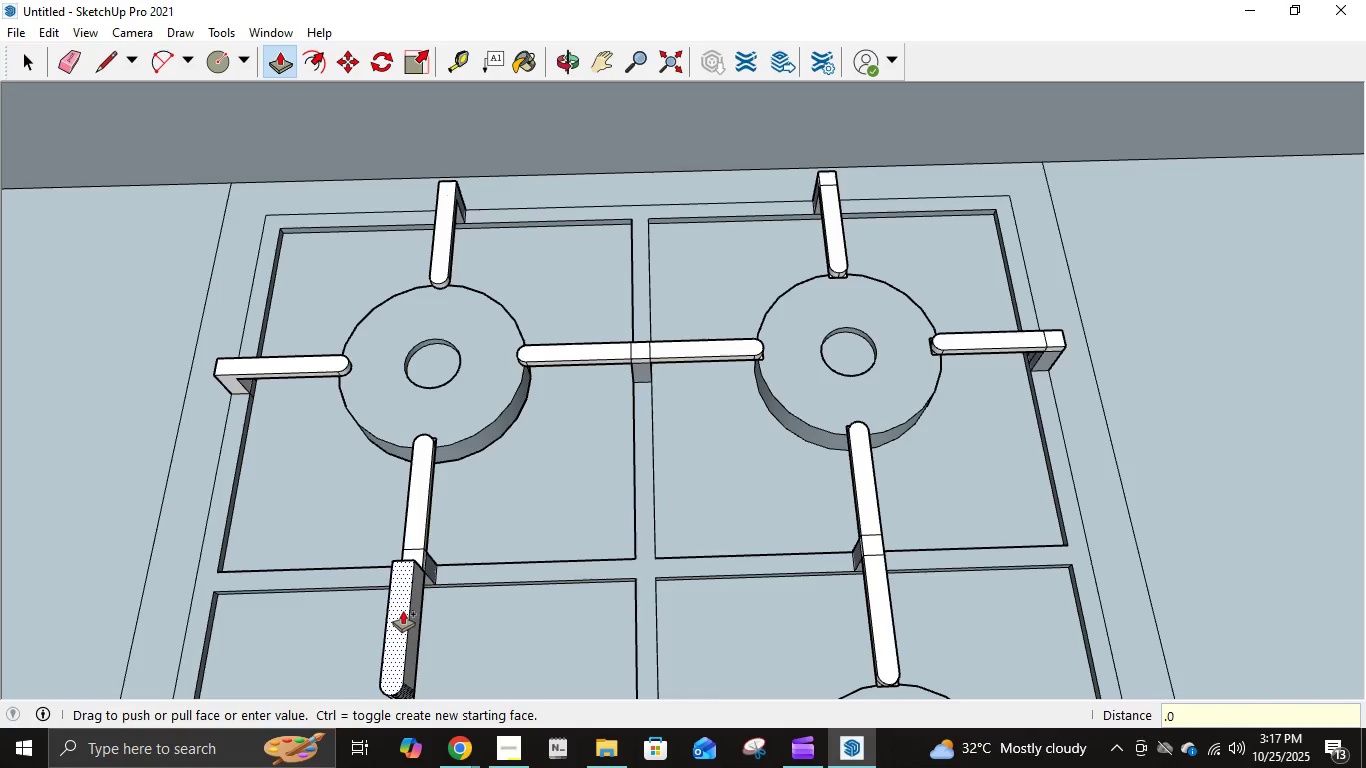 
key(Numpad1)
 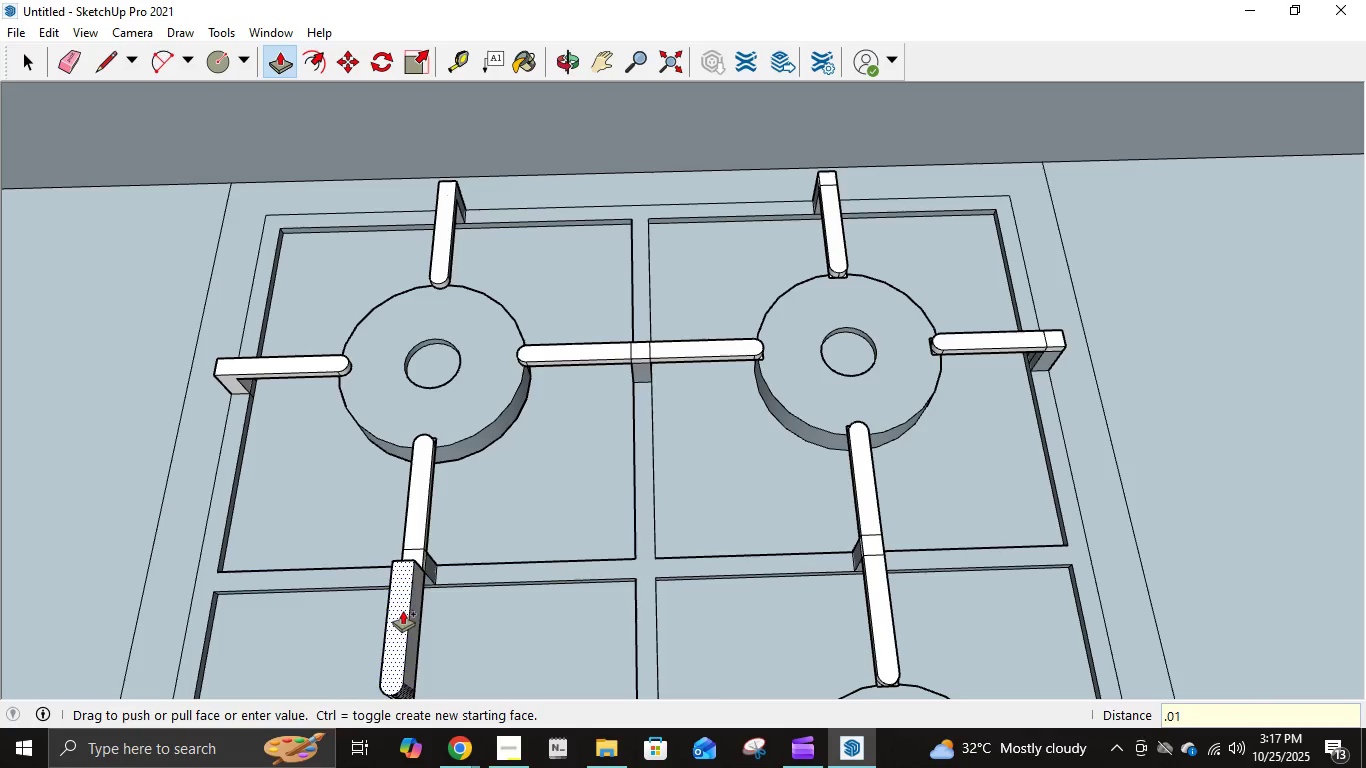 
key(NumpadEnter)
 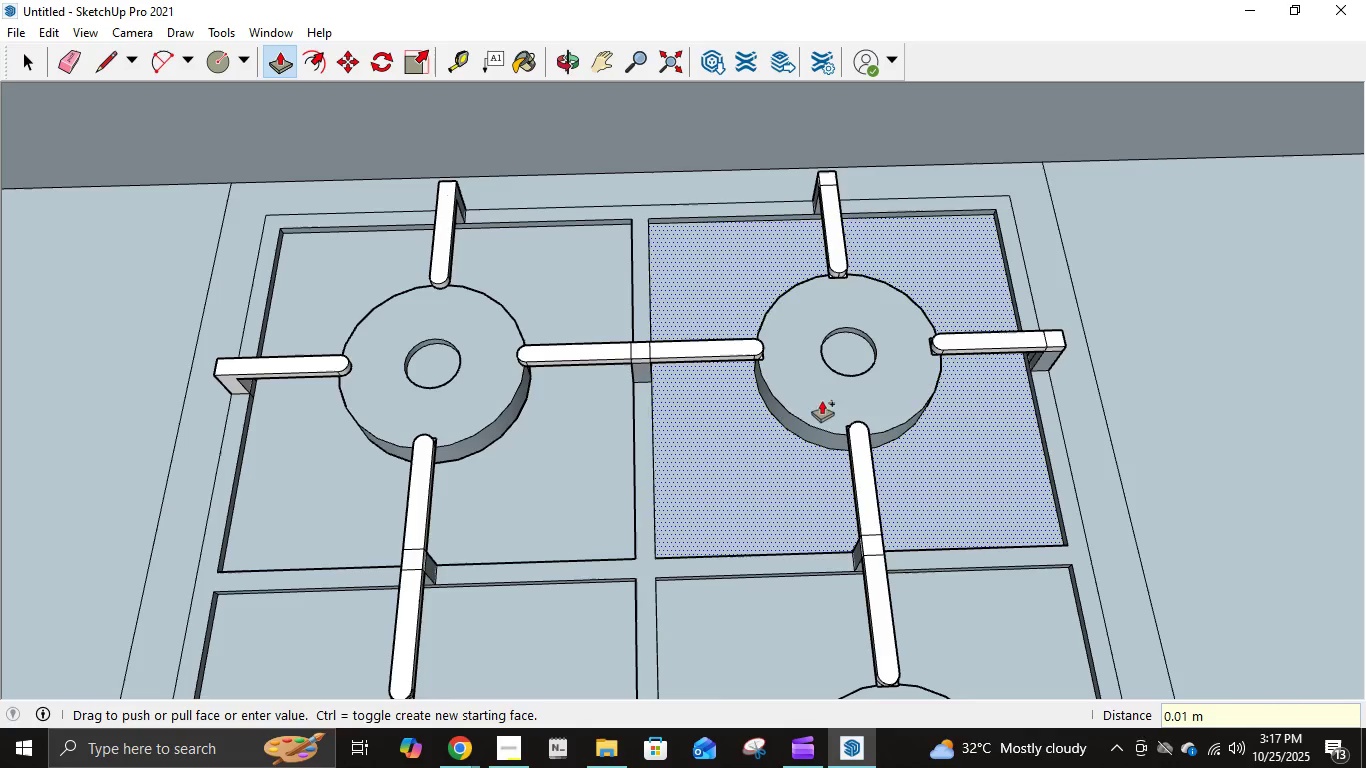 
key(E)
 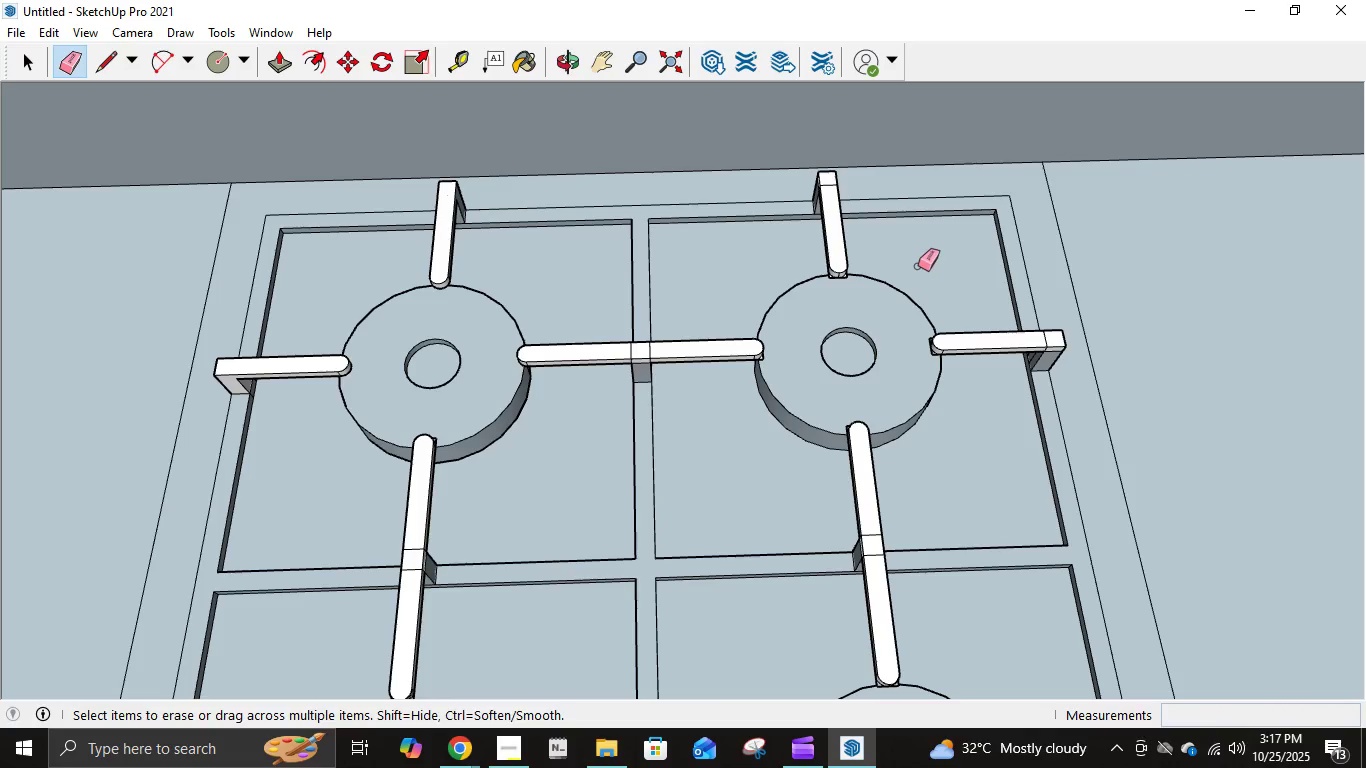 
scroll: coordinate [890, 272], scroll_direction: up, amount: 14.0
 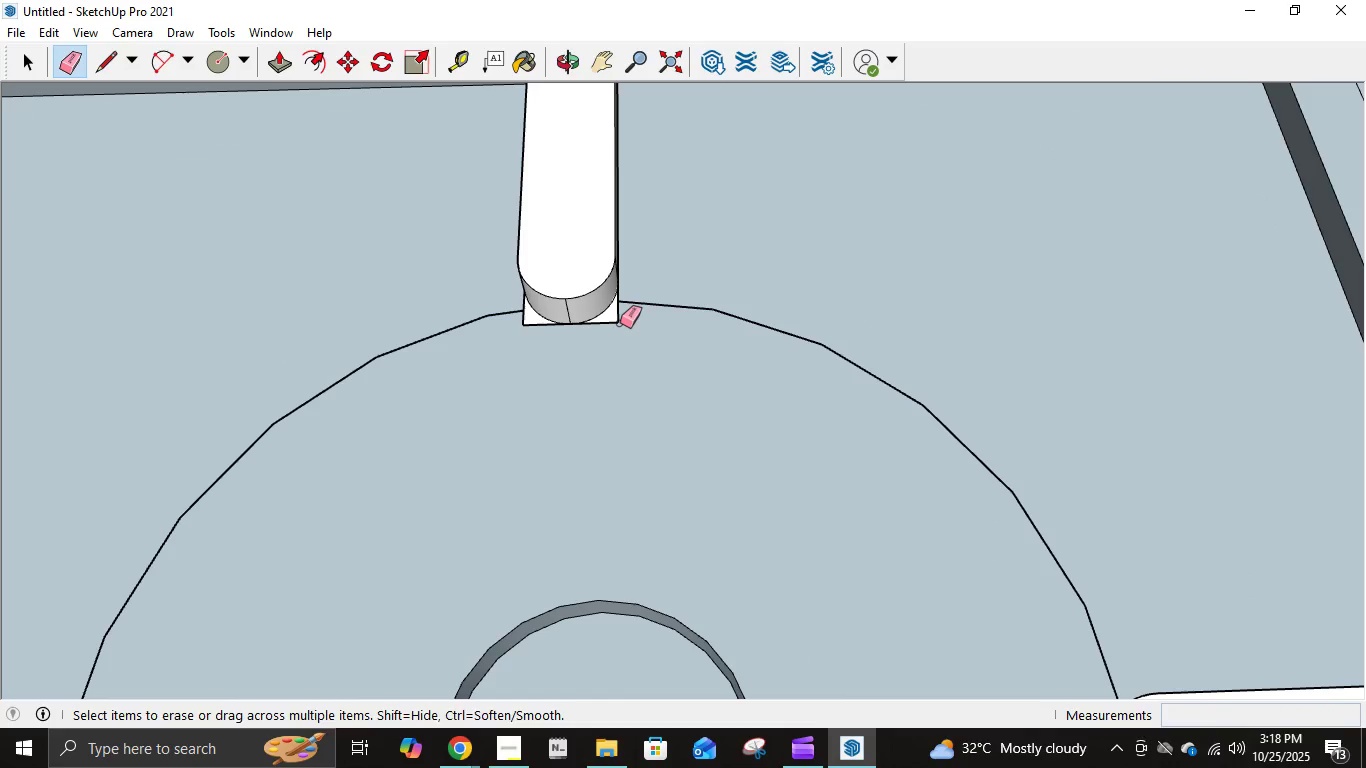 
left_click([618, 322])
 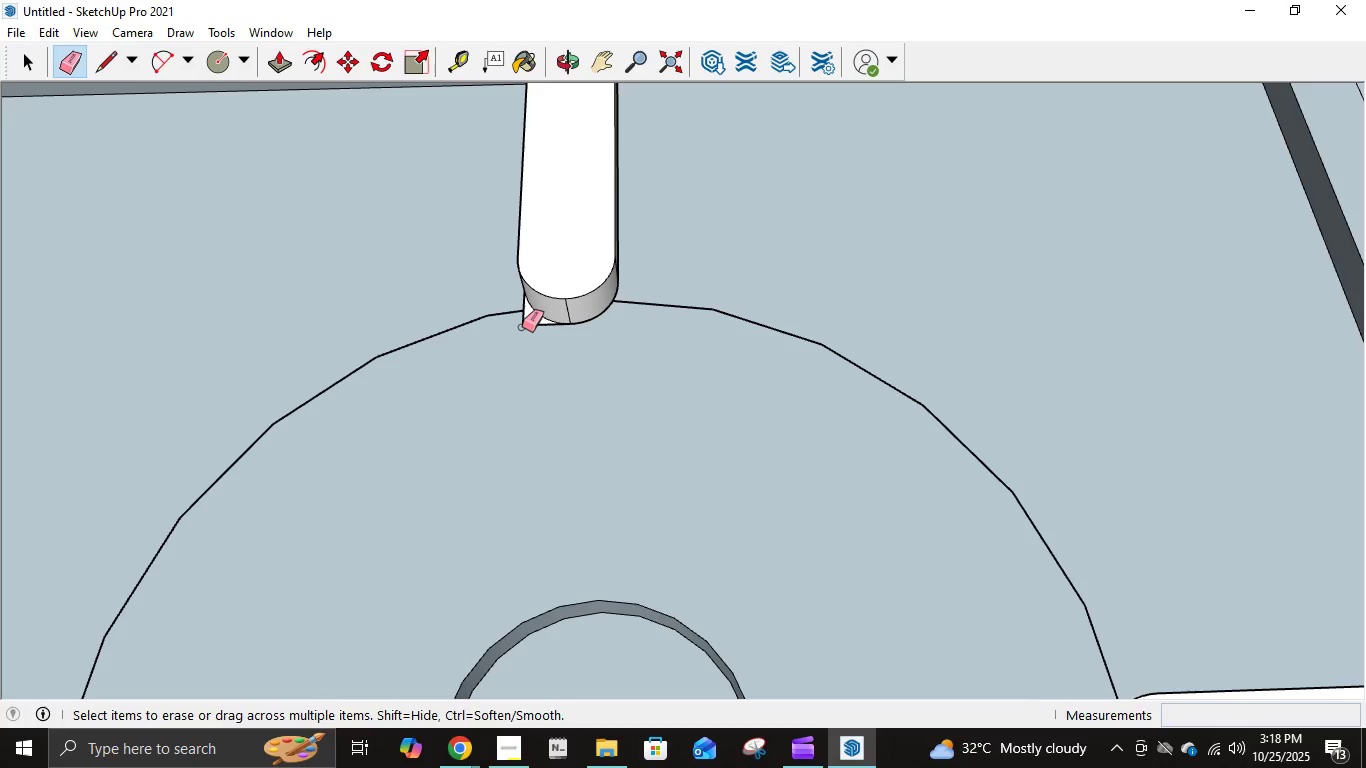 
left_click([522, 327])
 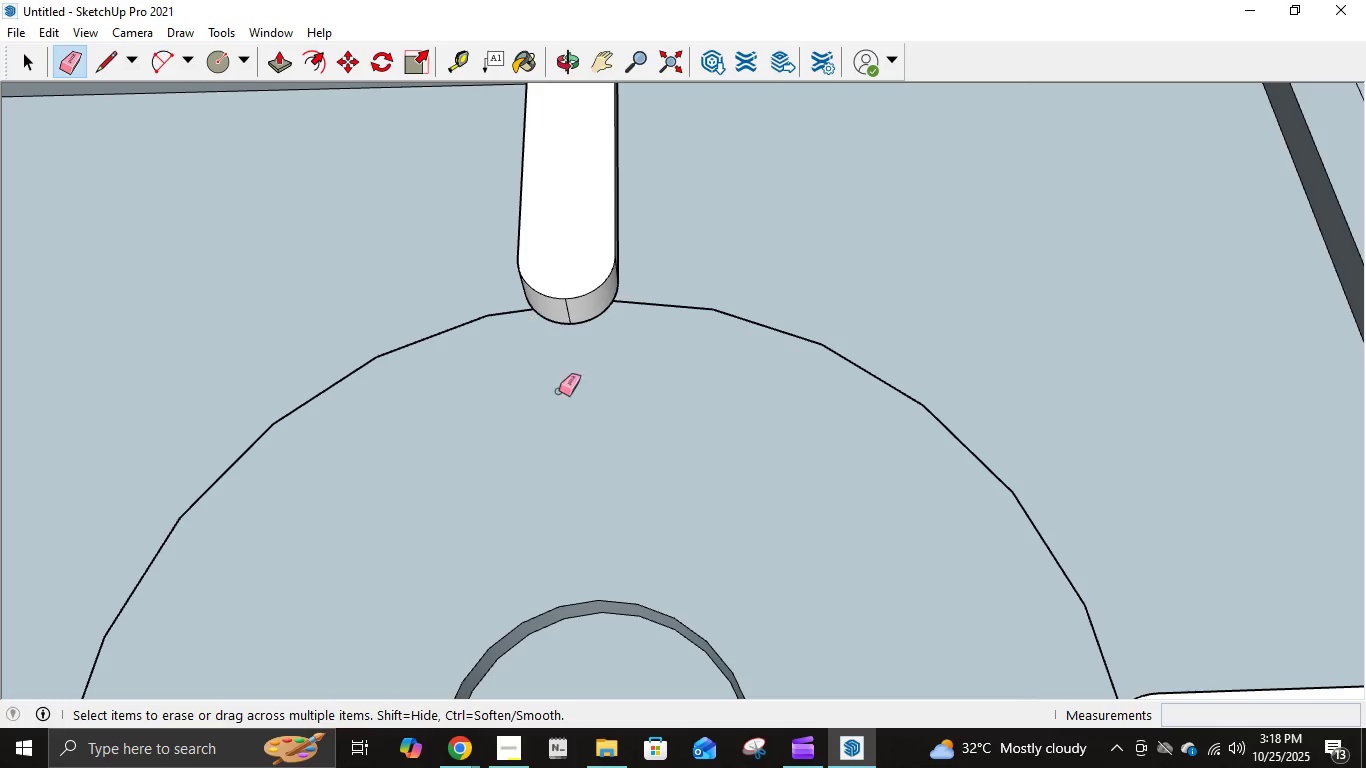 
scroll: coordinate [776, 519], scroll_direction: down, amount: 8.0
 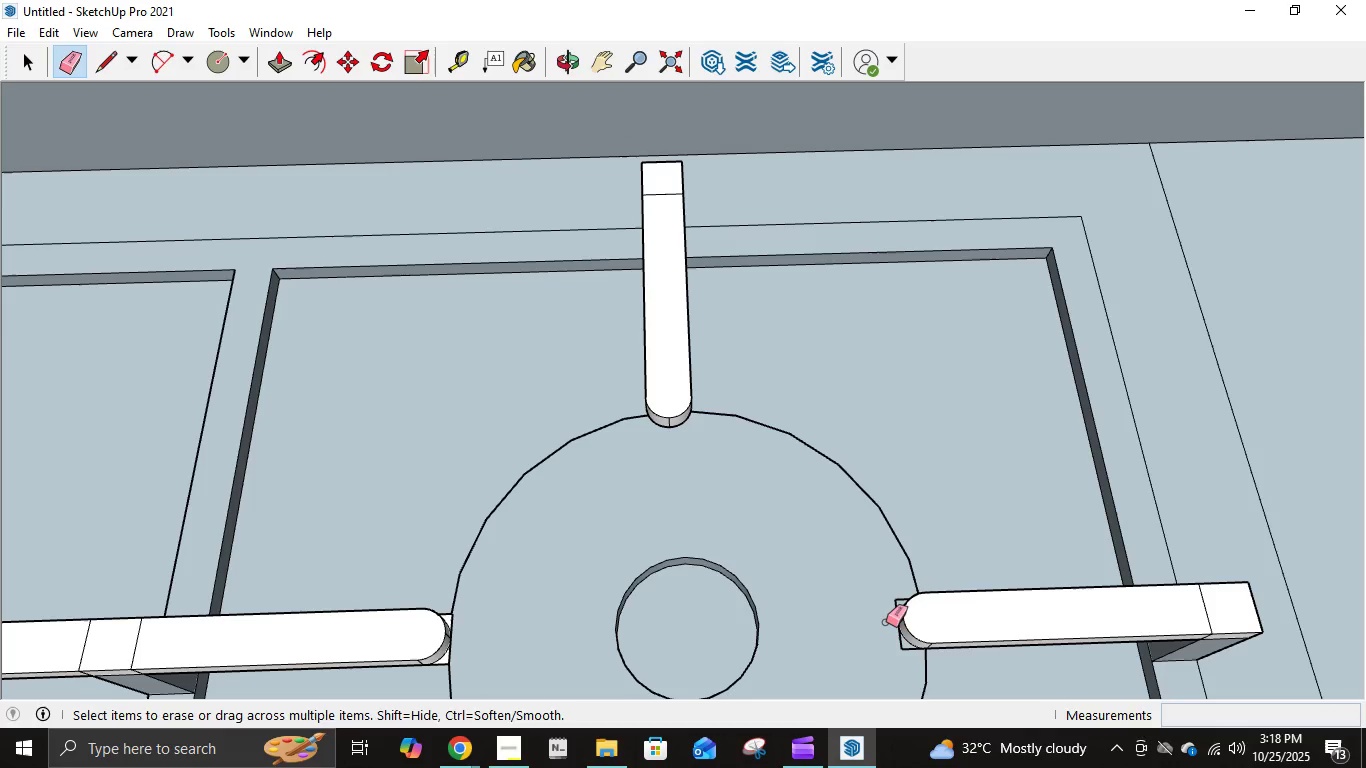 
scroll: coordinate [893, 628], scroll_direction: up, amount: 5.0
 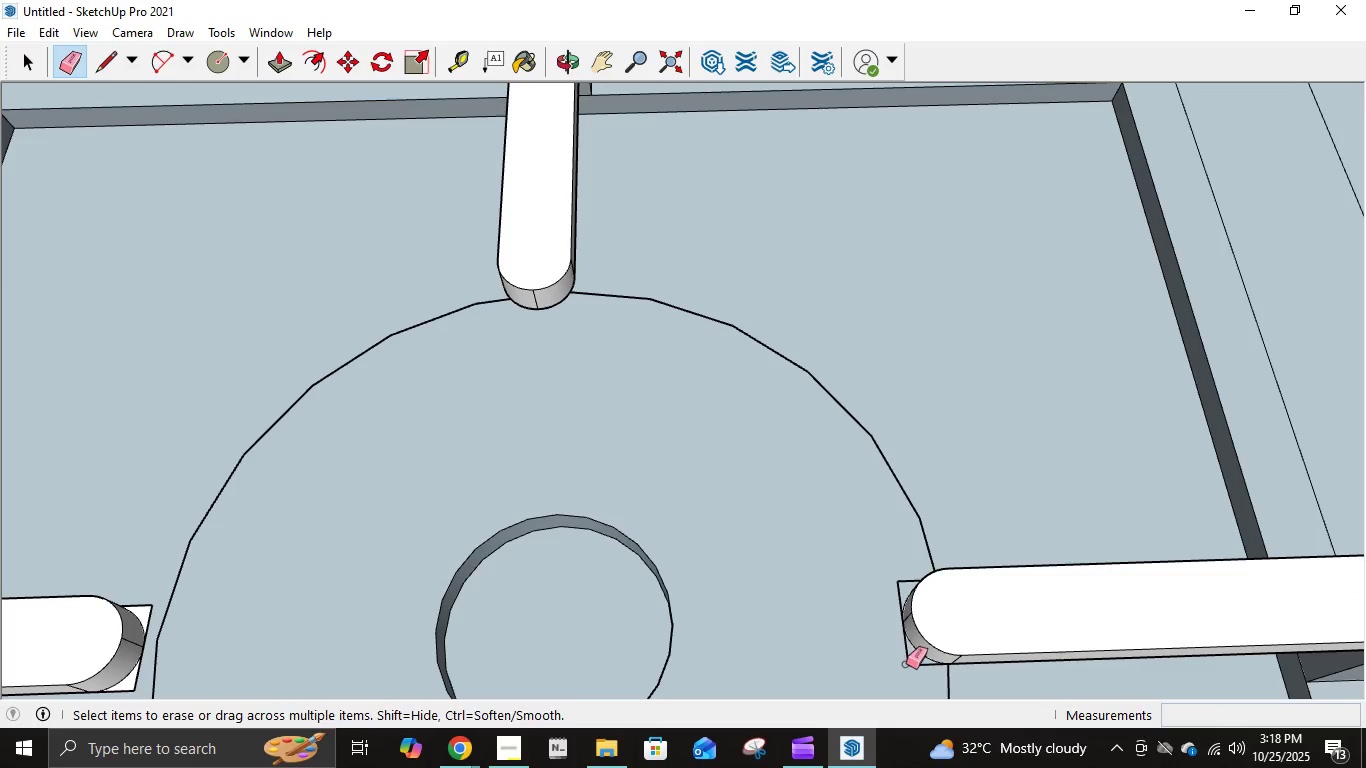 
left_click([908, 666])
 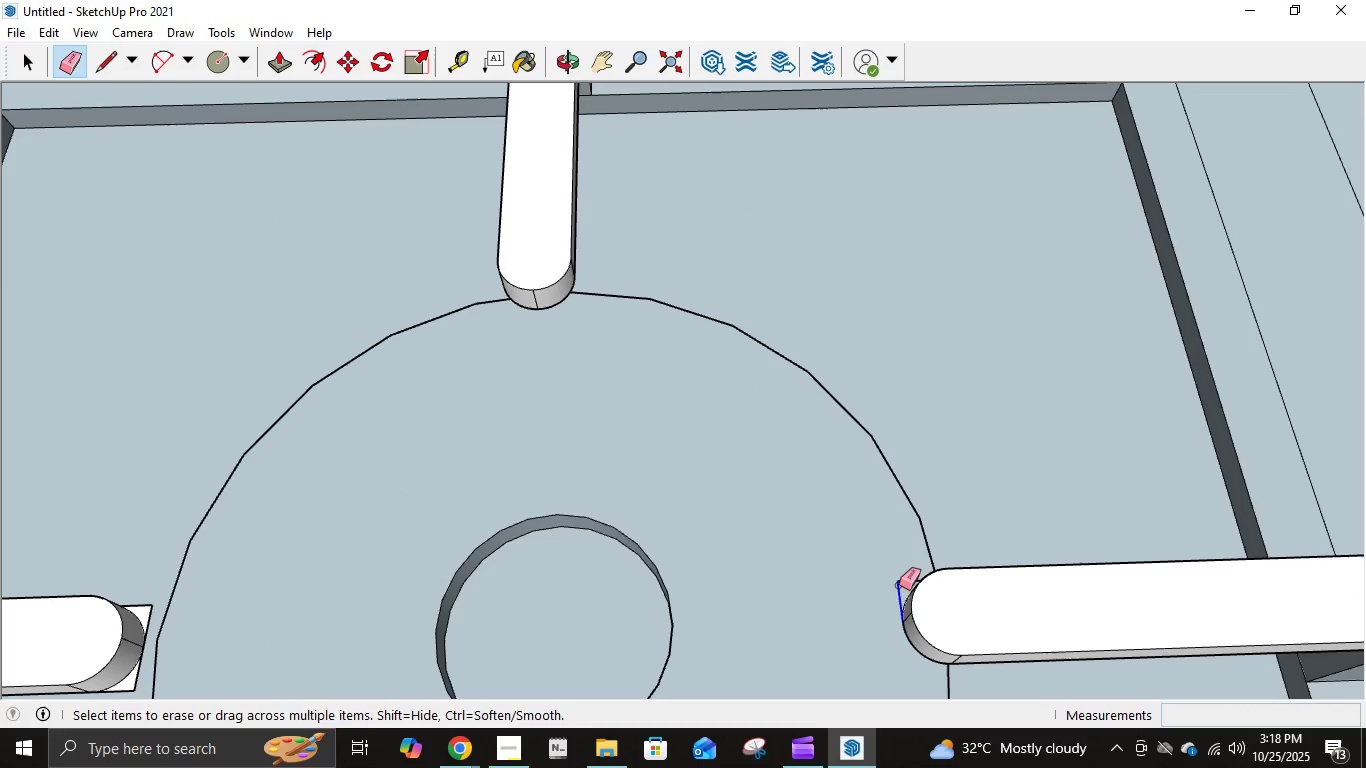 
double_click([899, 582])
 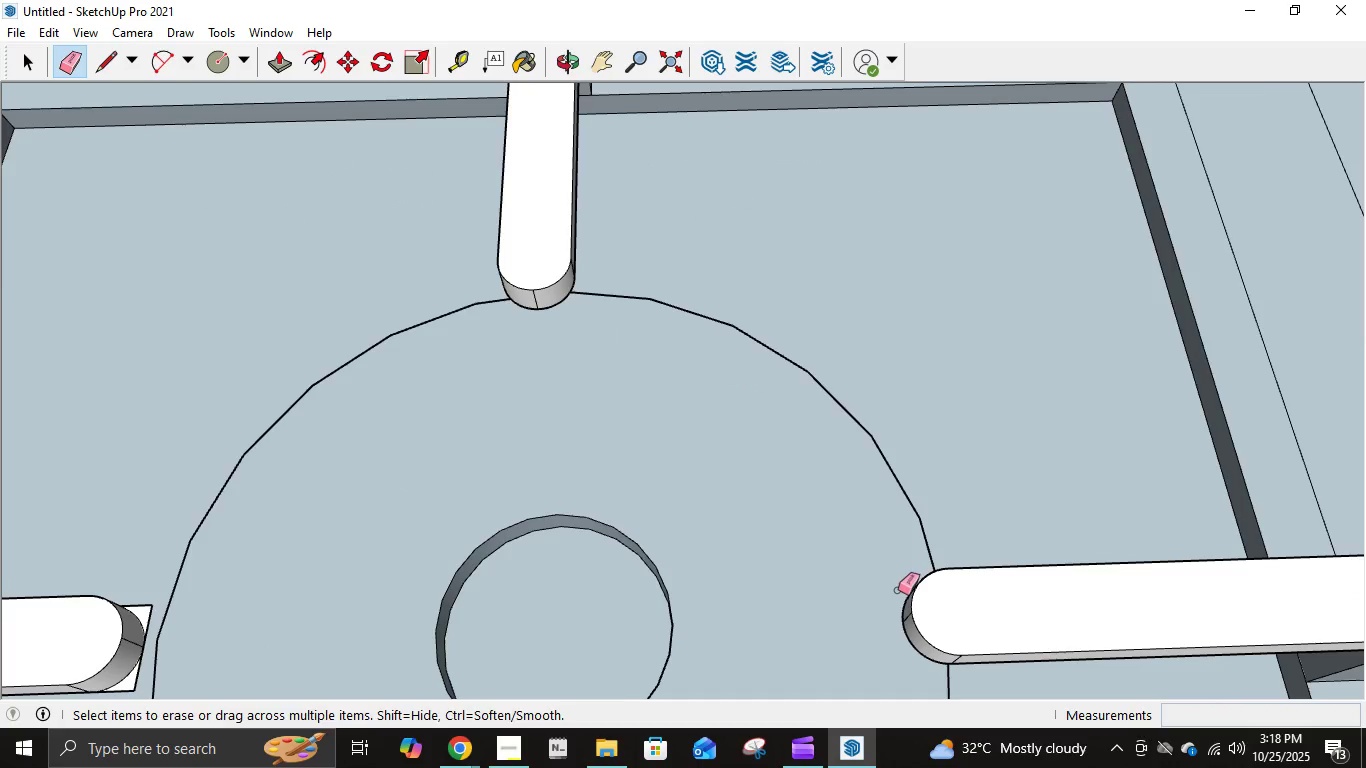 
scroll: coordinate [216, 574], scroll_direction: down, amount: 7.0
 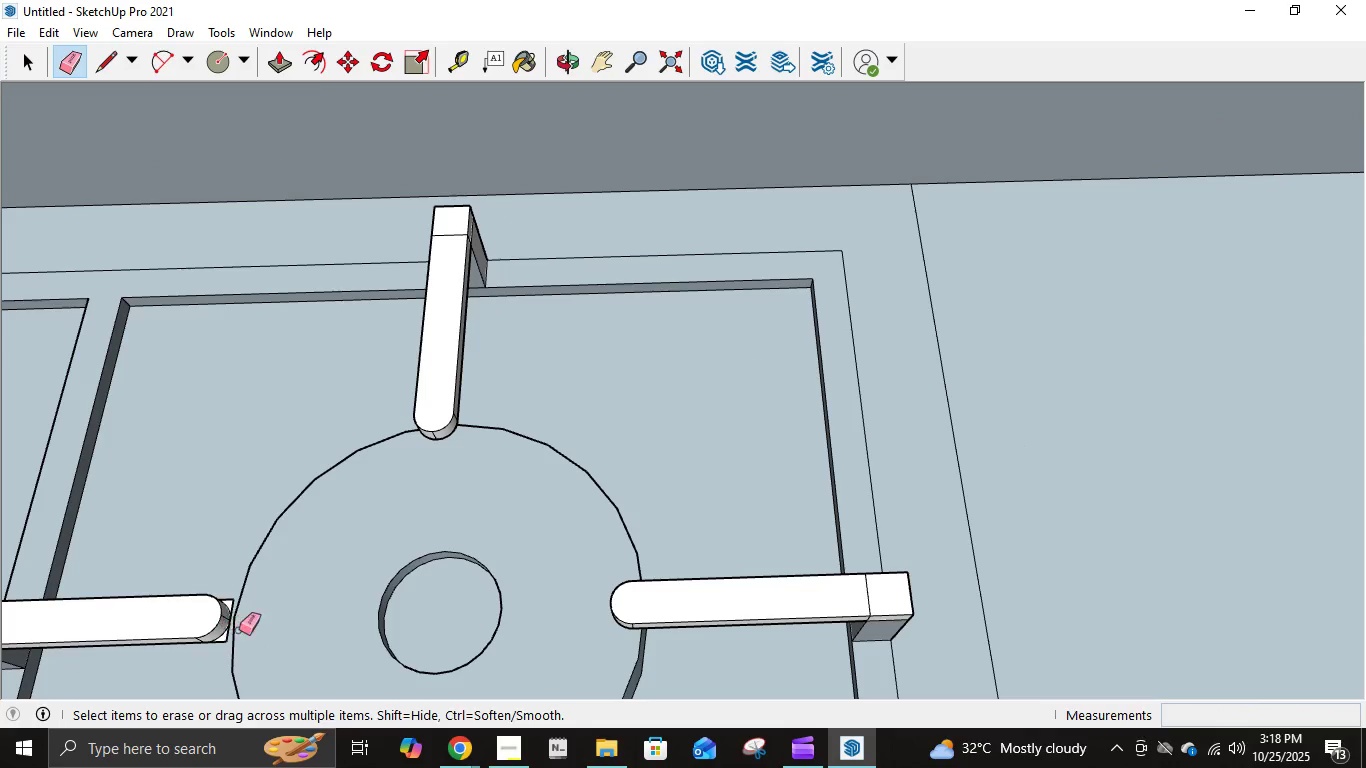 
scroll: coordinate [210, 654], scroll_direction: up, amount: 4.0
 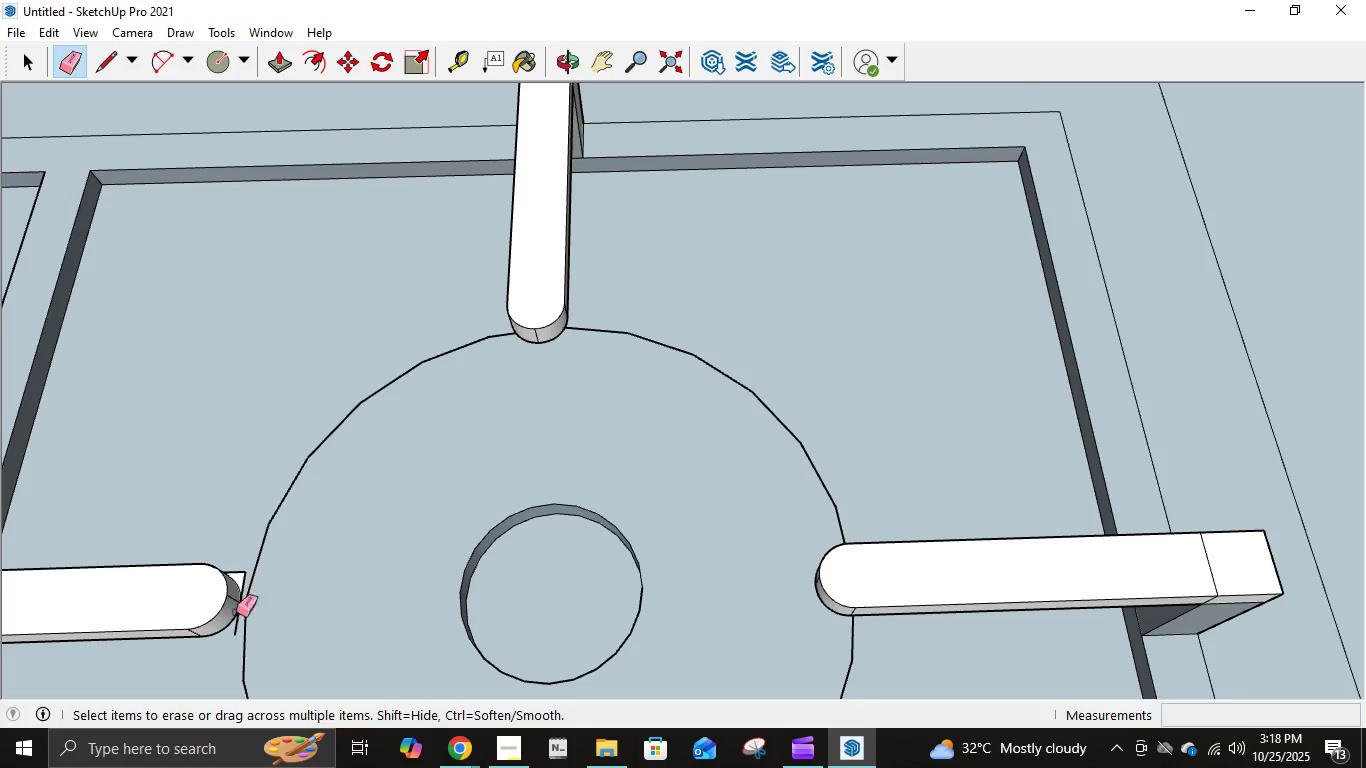 
left_click([236, 627])
 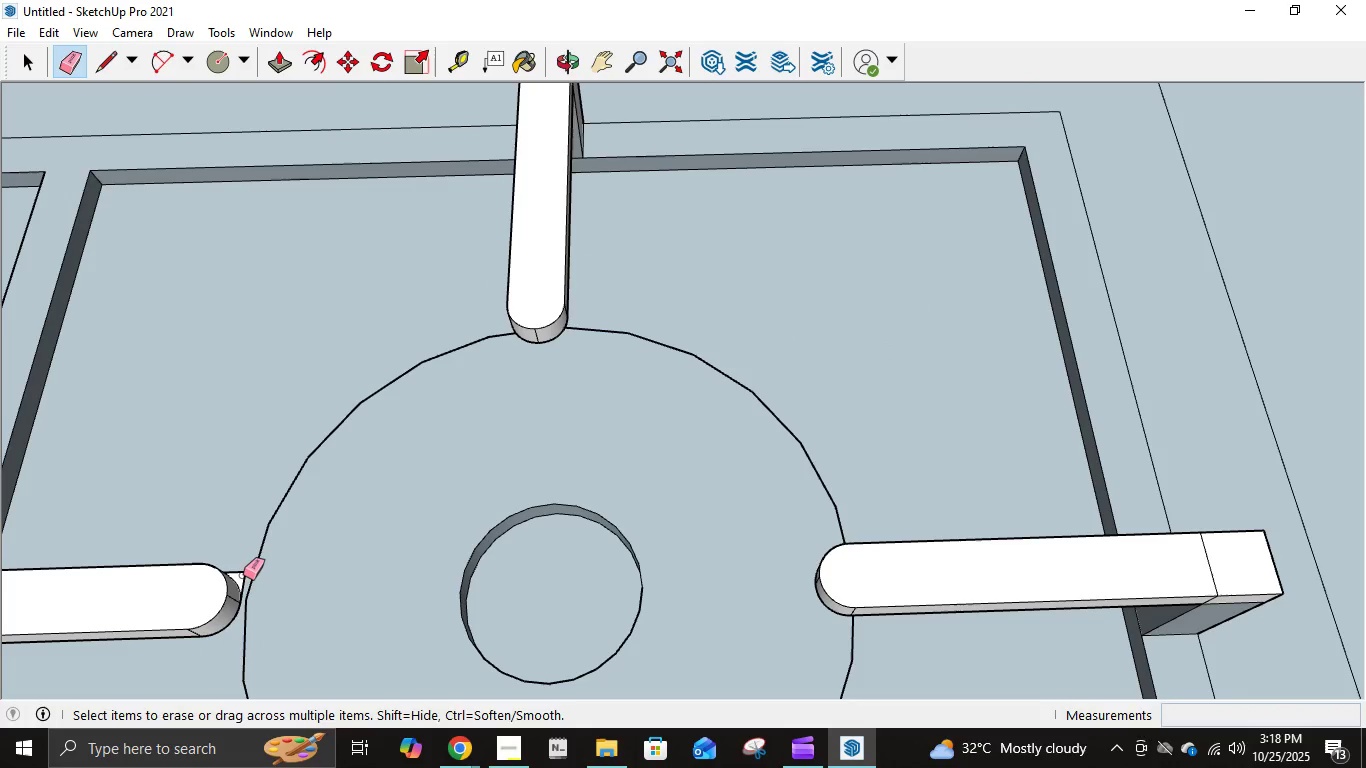 
double_click([246, 572])
 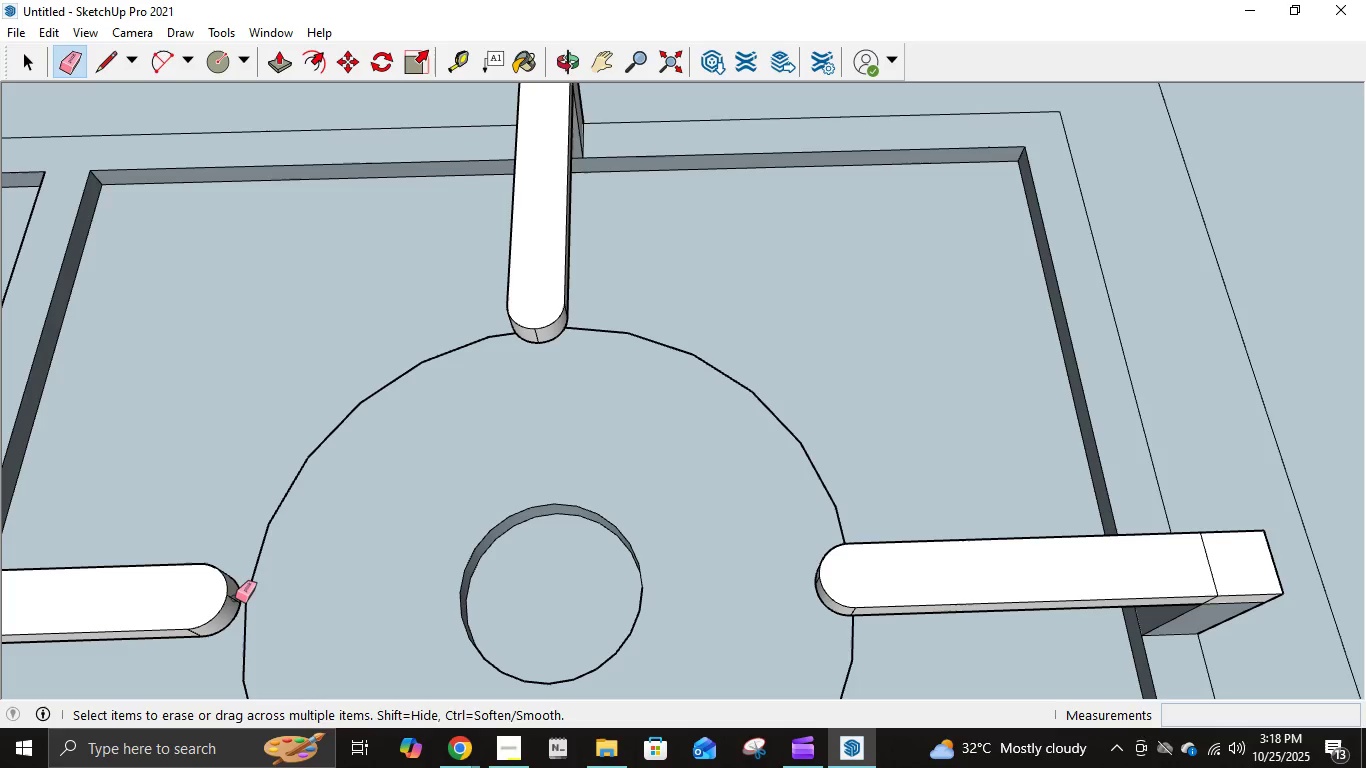 
double_click([235, 600])
 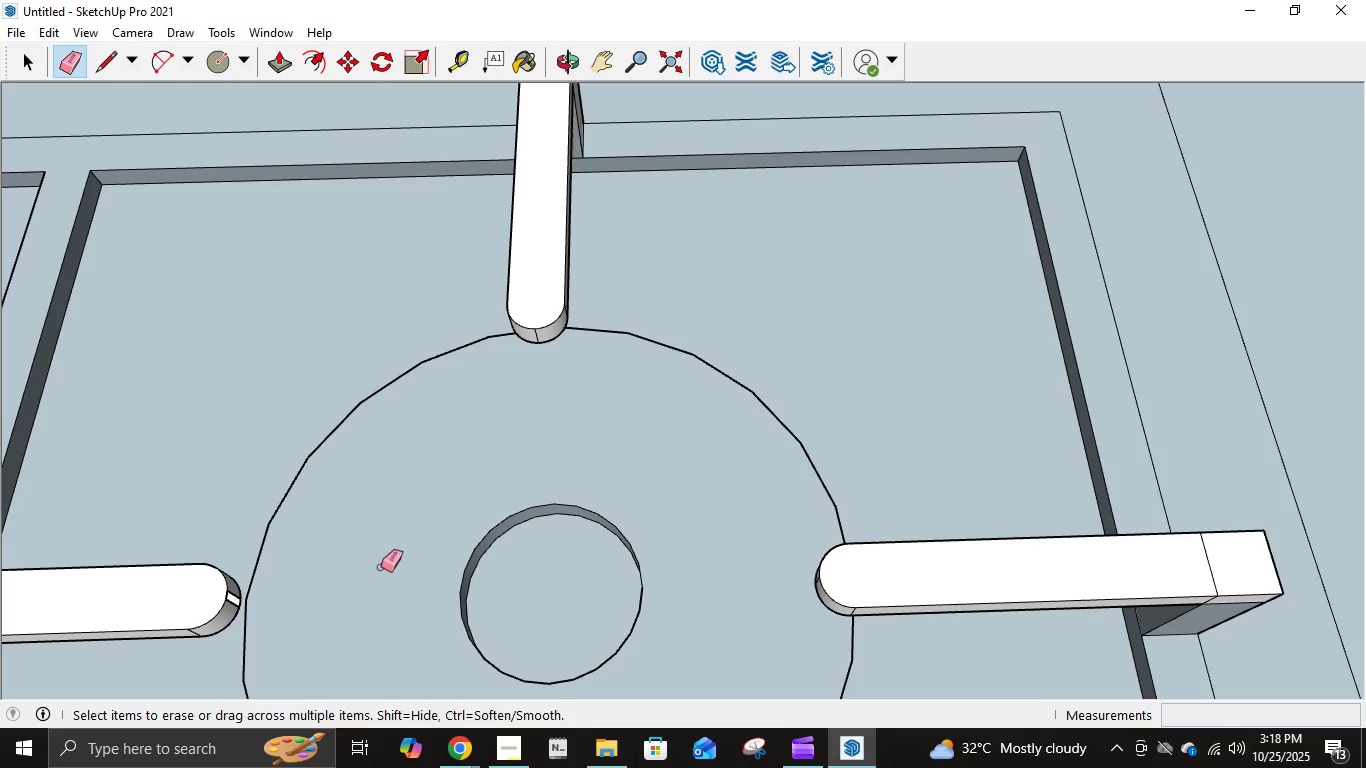 
key(Shift+ShiftLeft)
 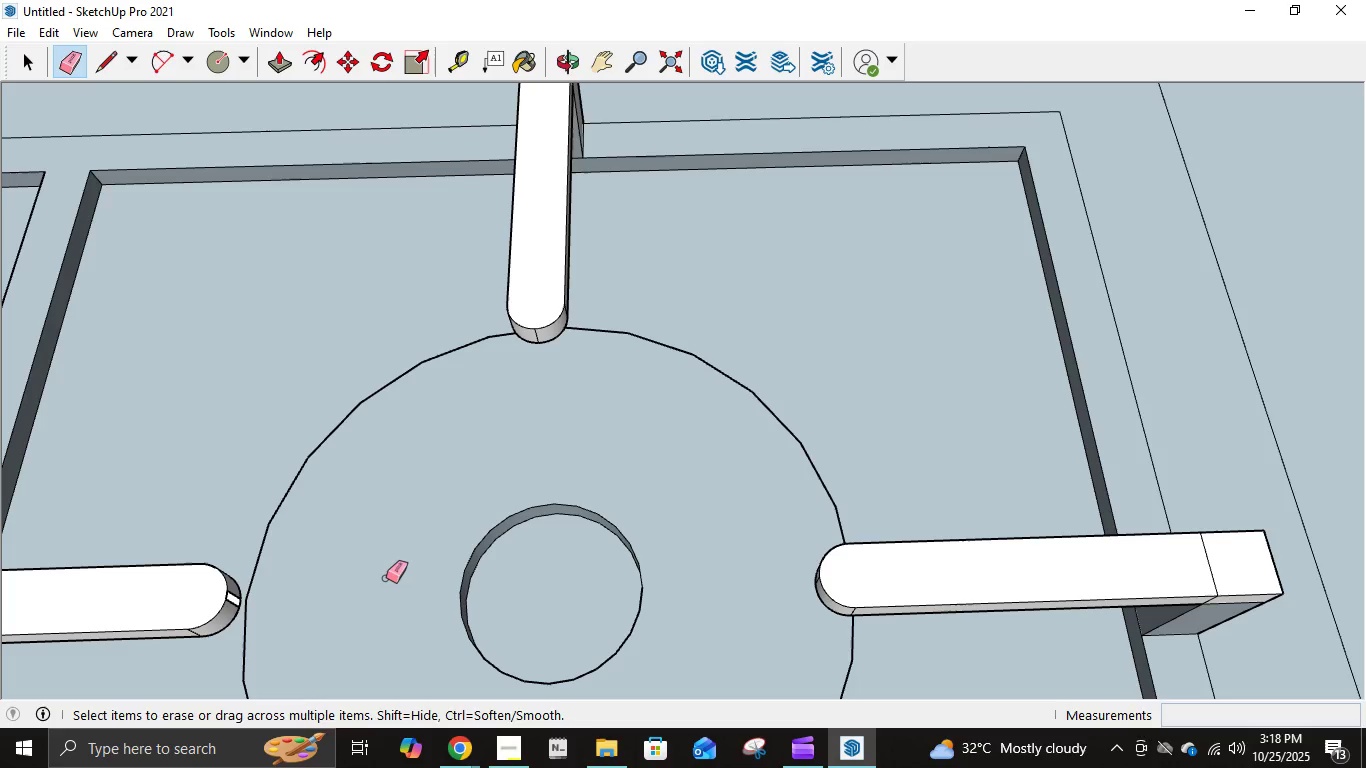 
key(Control+Z)
 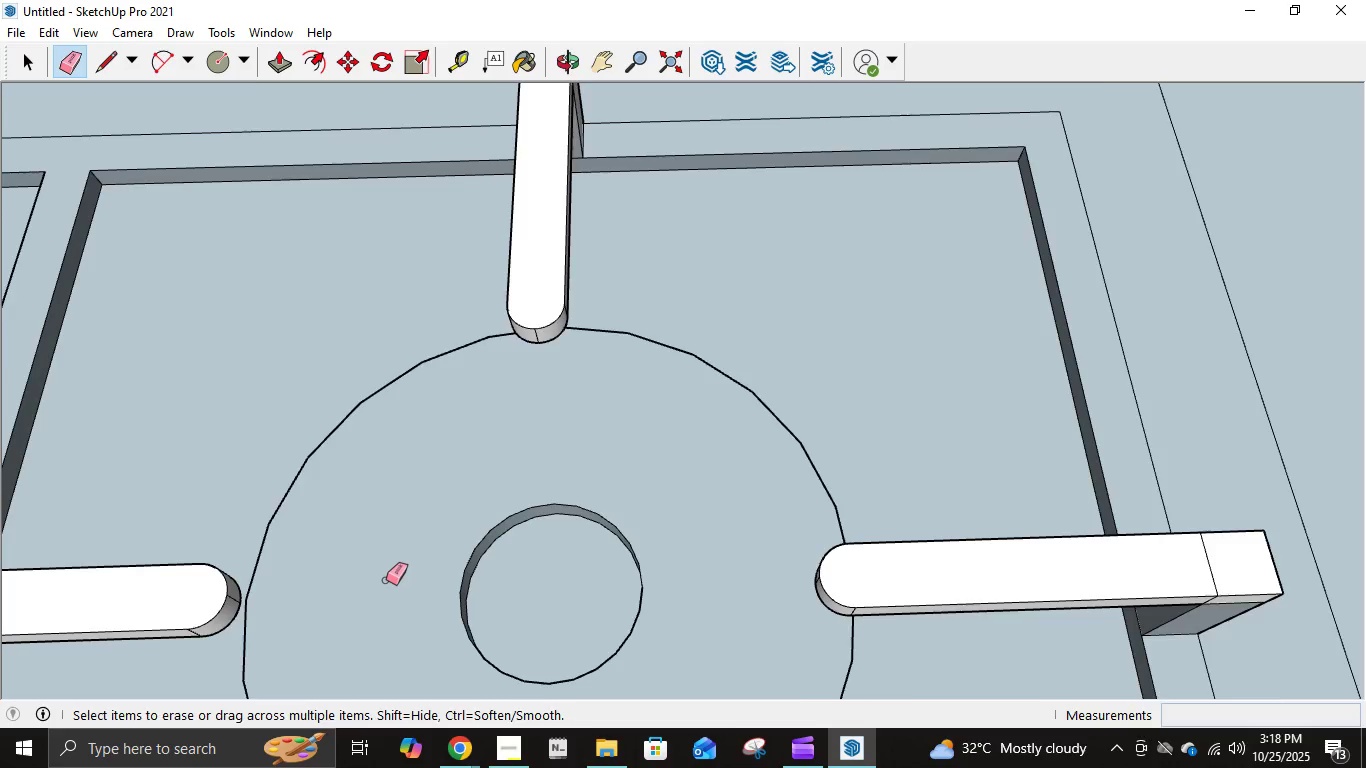 
scroll: coordinate [390, 581], scroll_direction: down, amount: 20.0
 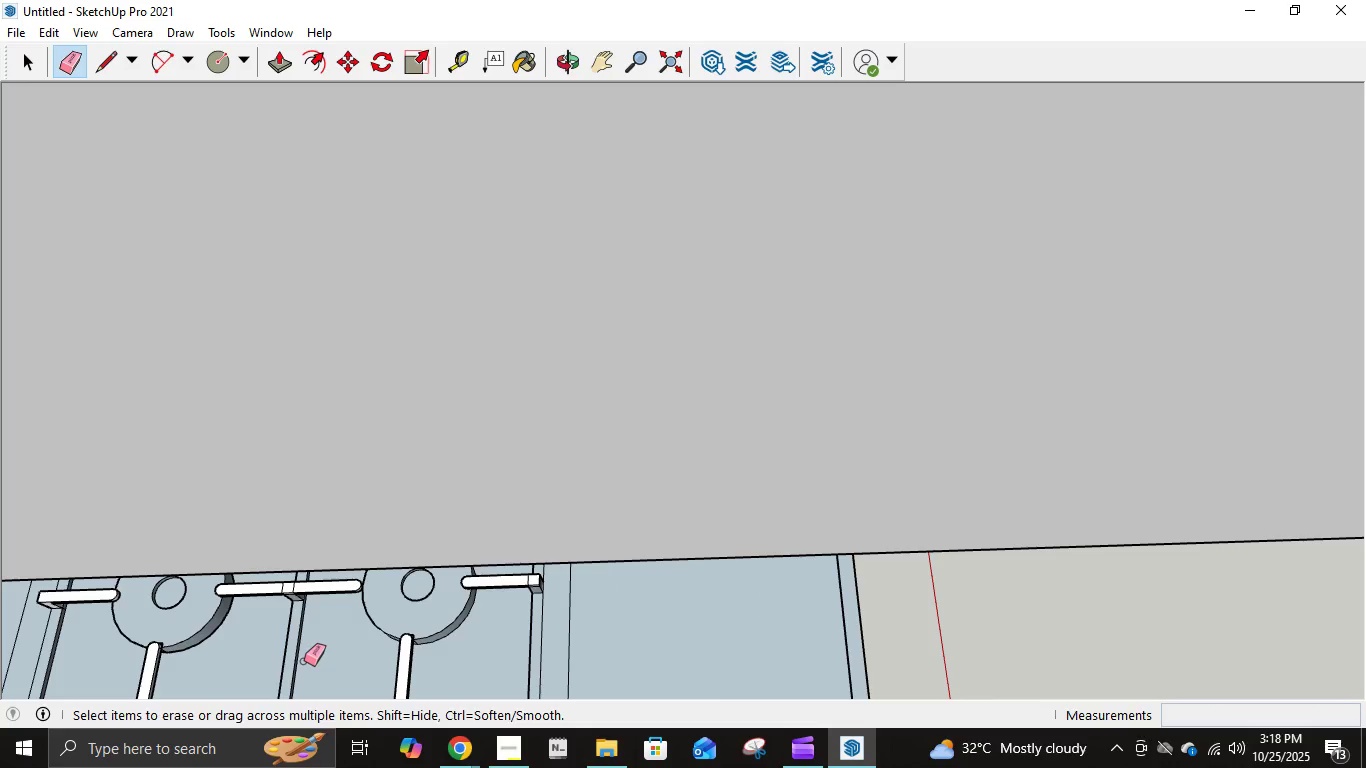 
scroll: coordinate [303, 654], scroll_direction: up, amount: 5.0
 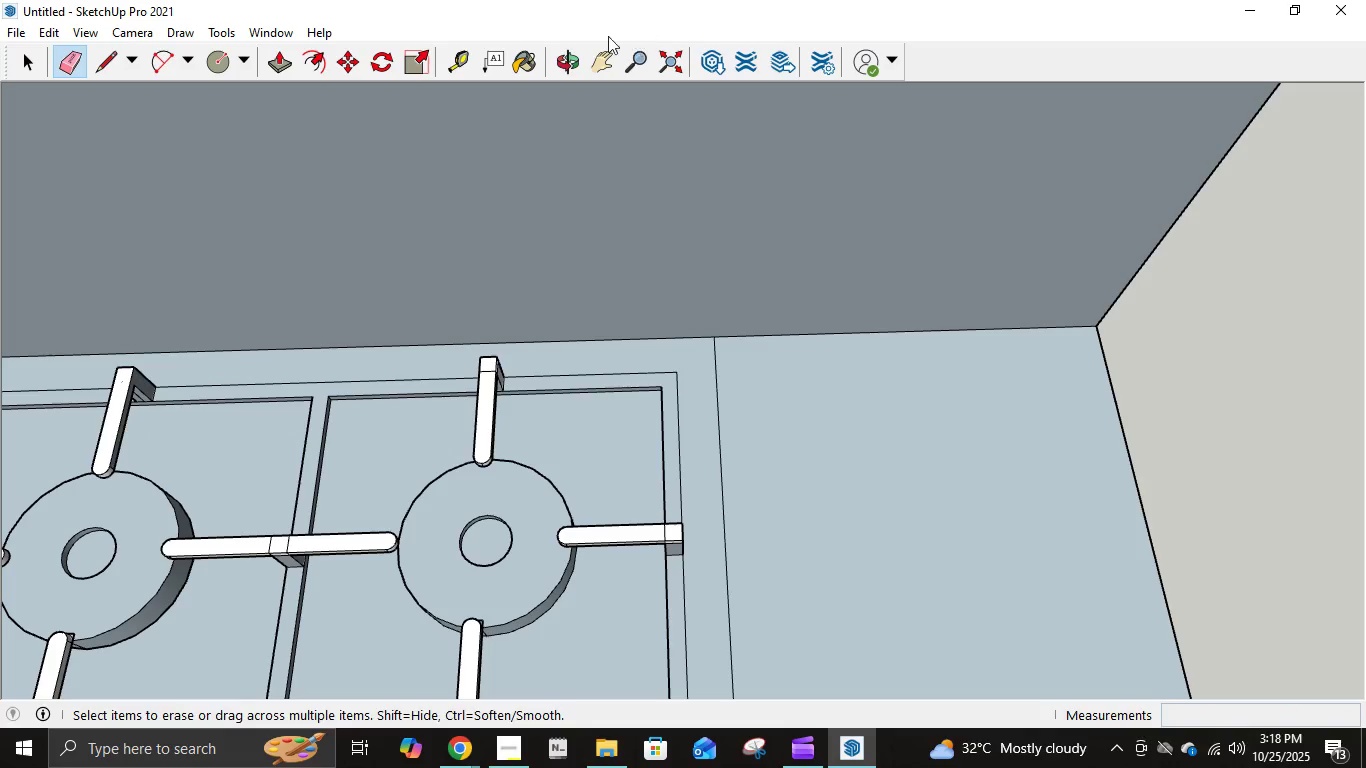 
left_click([597, 51])
 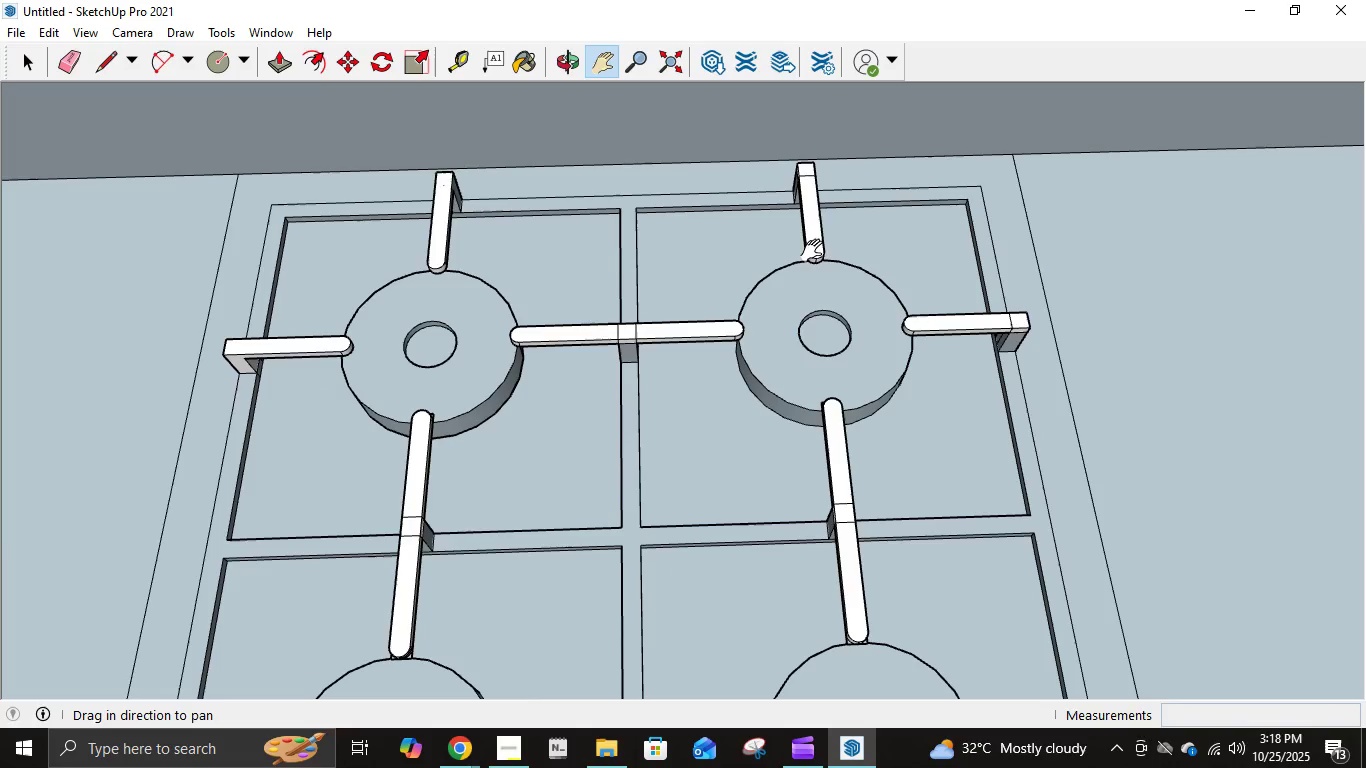 
scroll: coordinate [855, 420], scroll_direction: up, amount: 8.0
 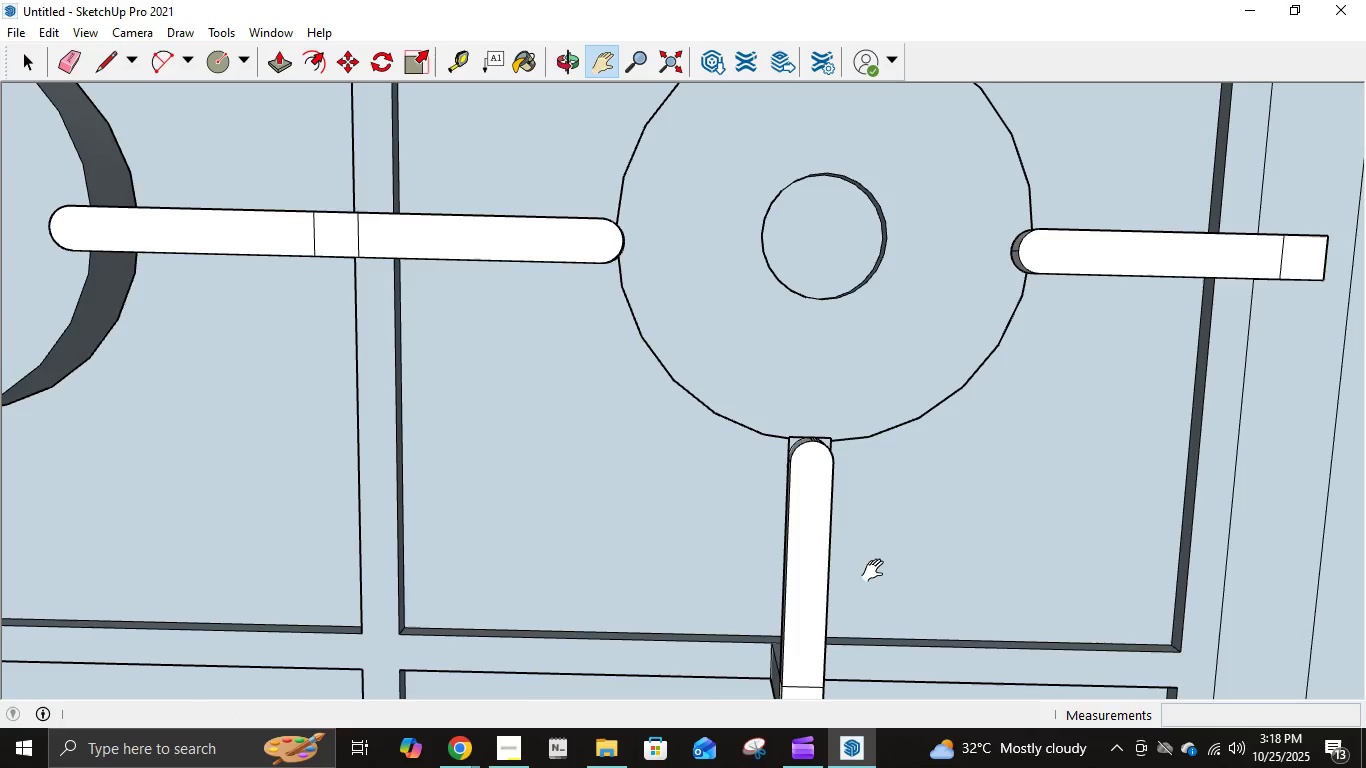 
key(E)
 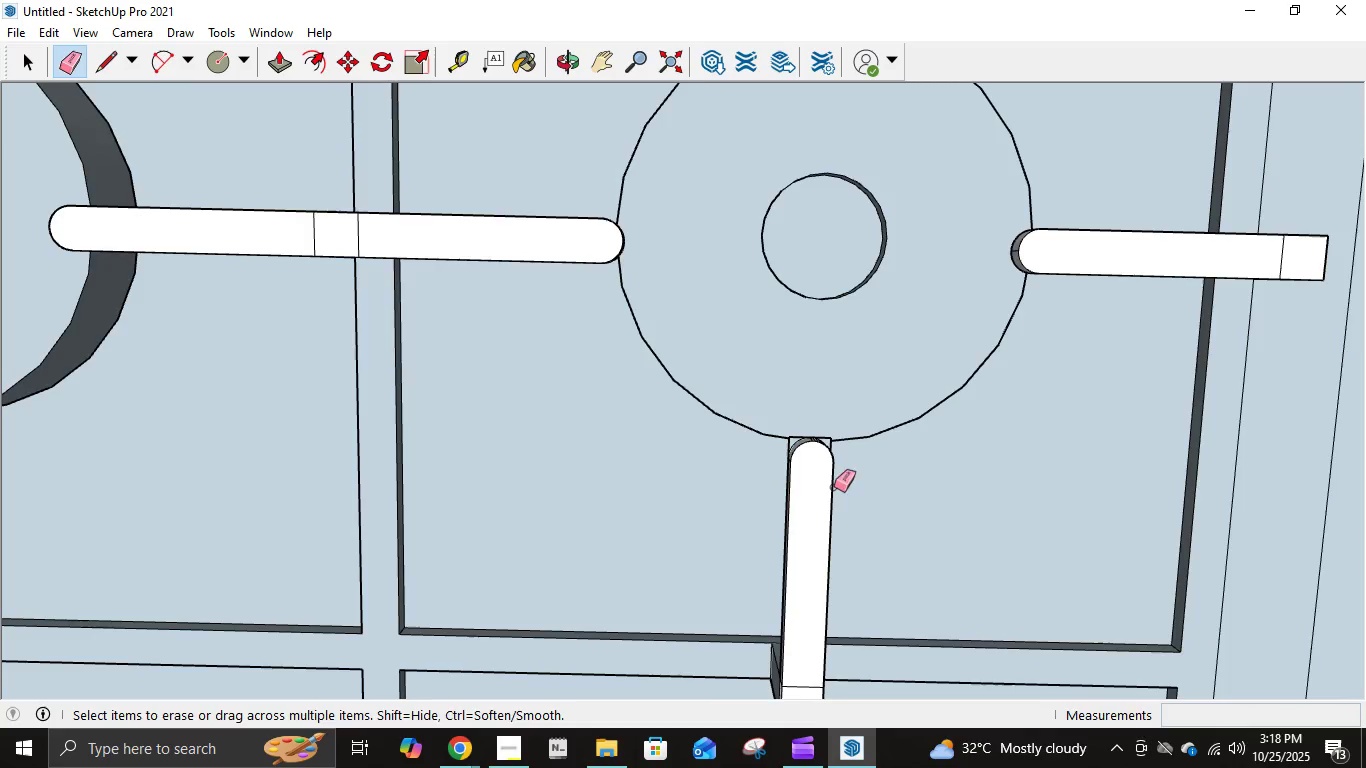 
scroll: coordinate [832, 475], scroll_direction: up, amount: 10.0
 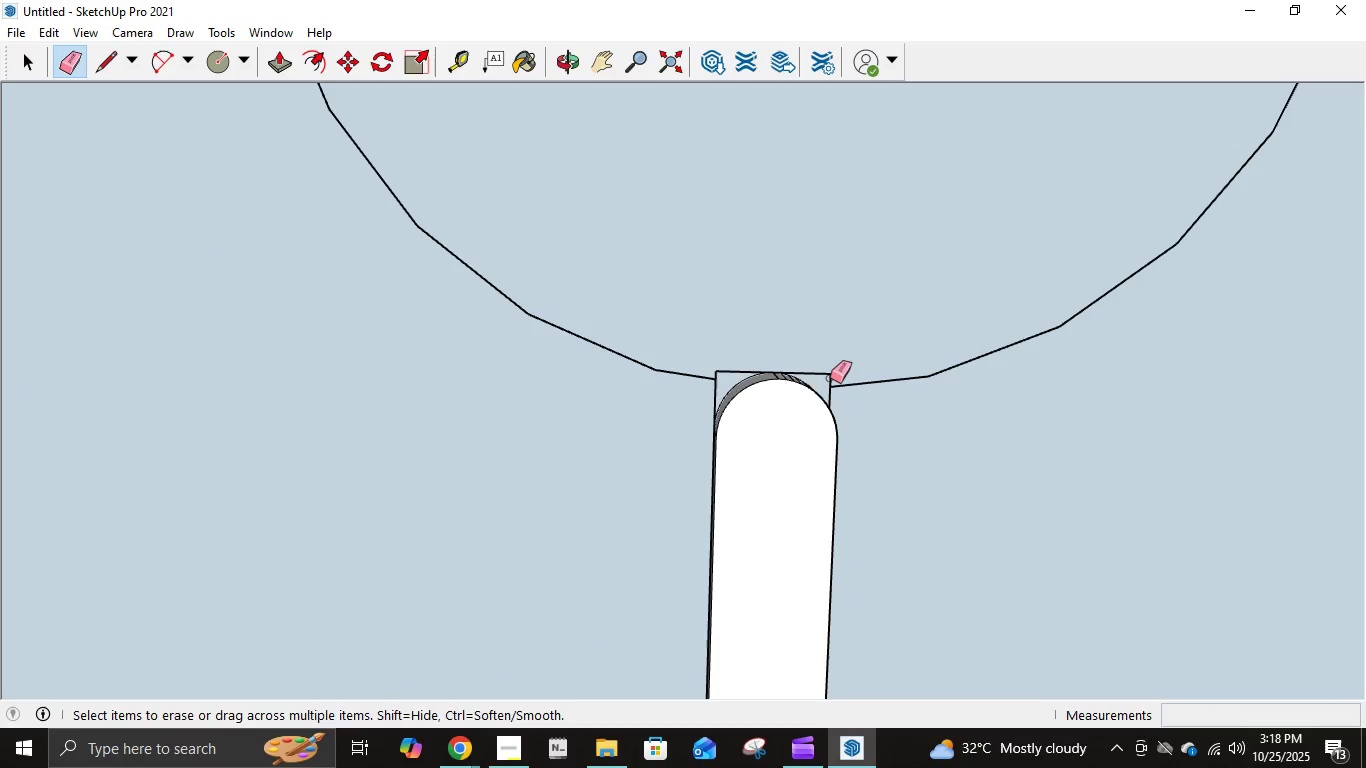 
left_click([830, 378])
 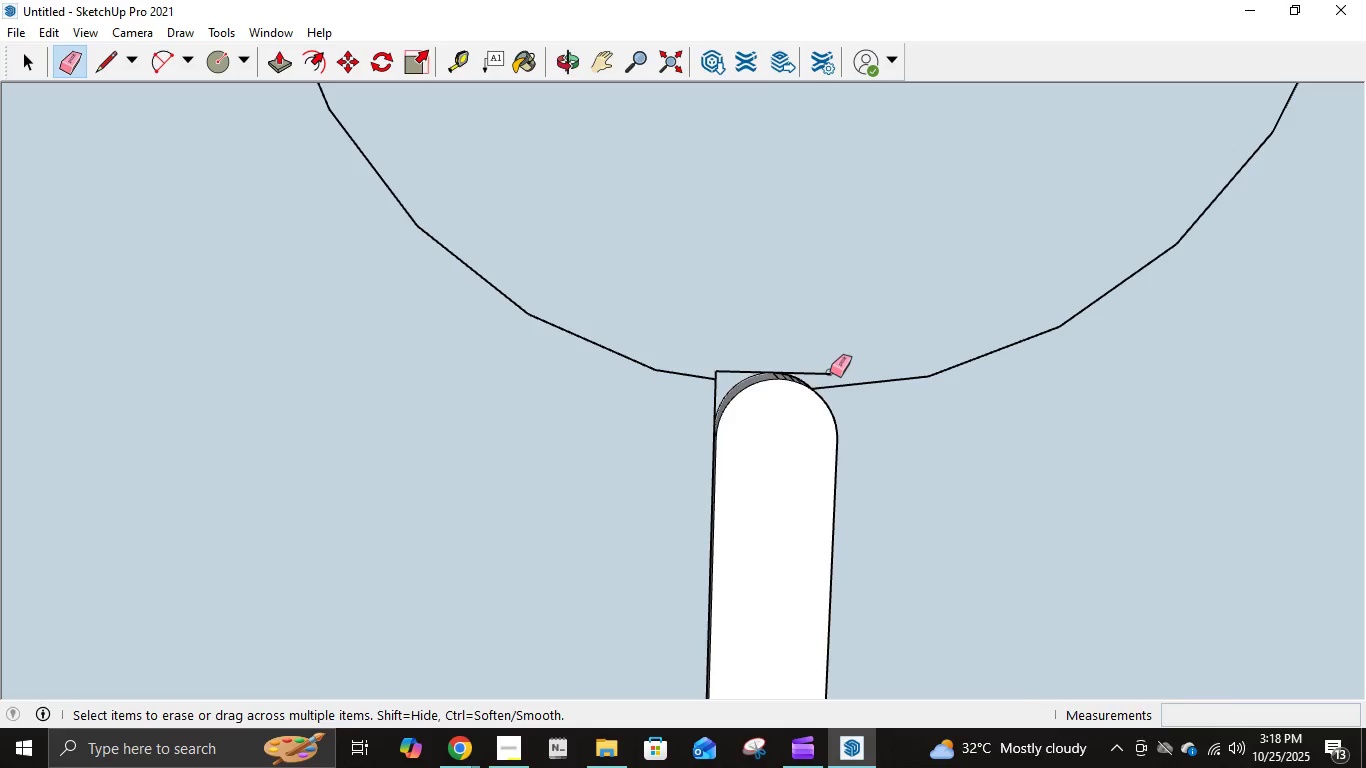 
left_click([830, 372])
 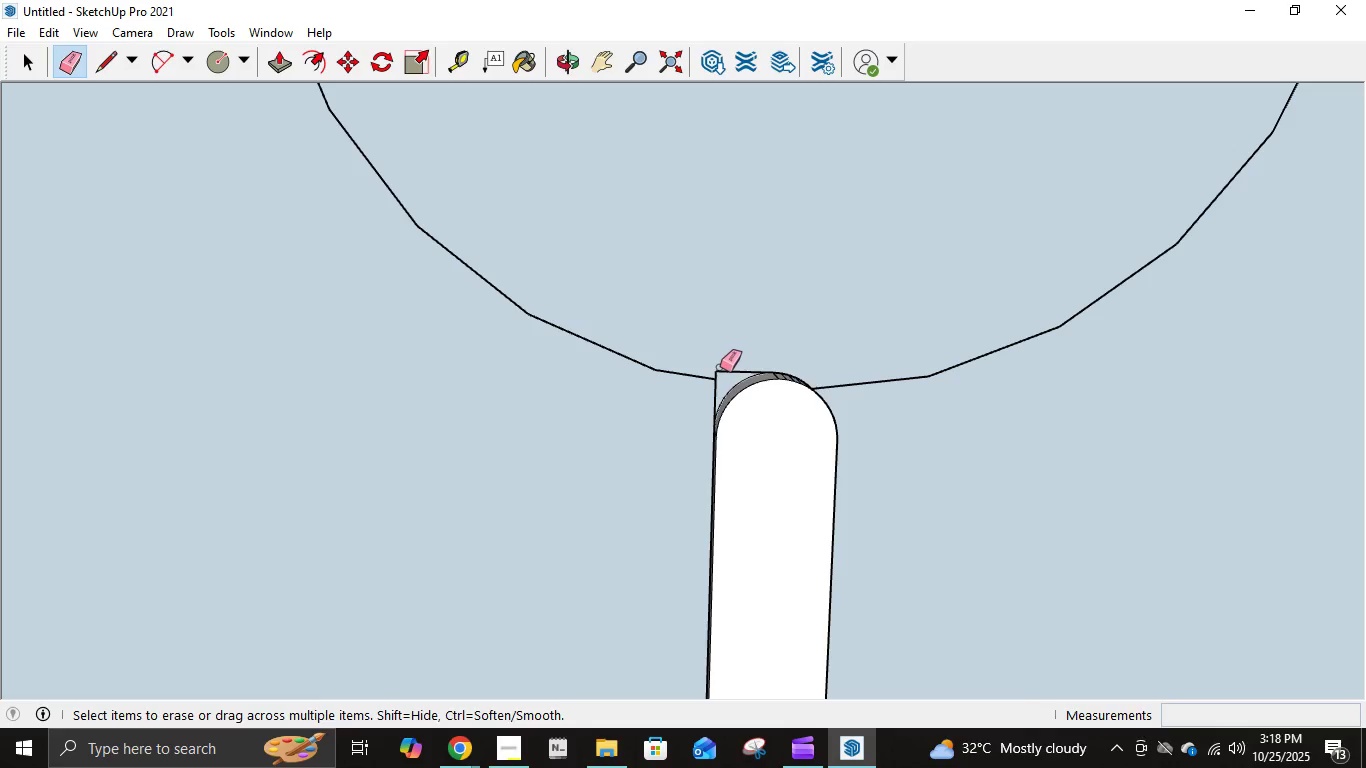 
left_click([716, 373])
 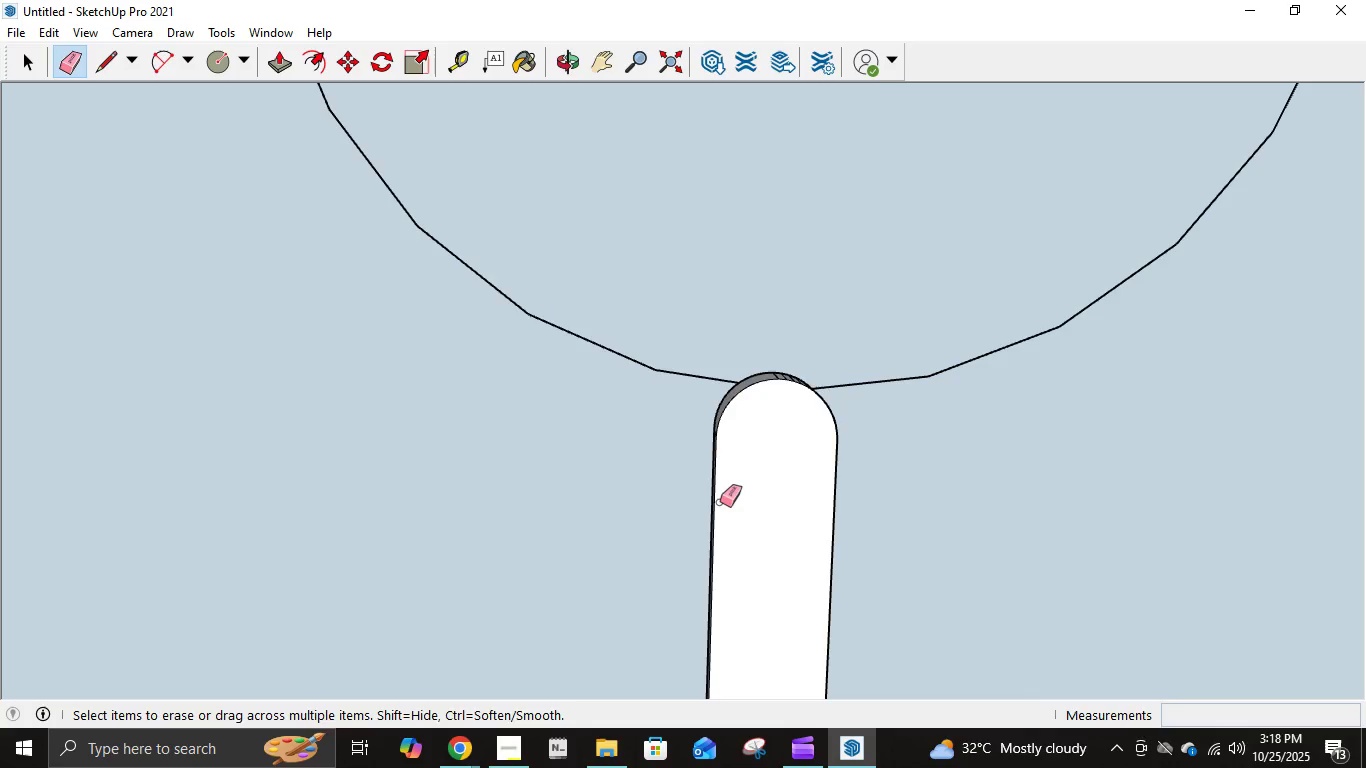 
scroll: coordinate [720, 505], scroll_direction: down, amount: 14.0
 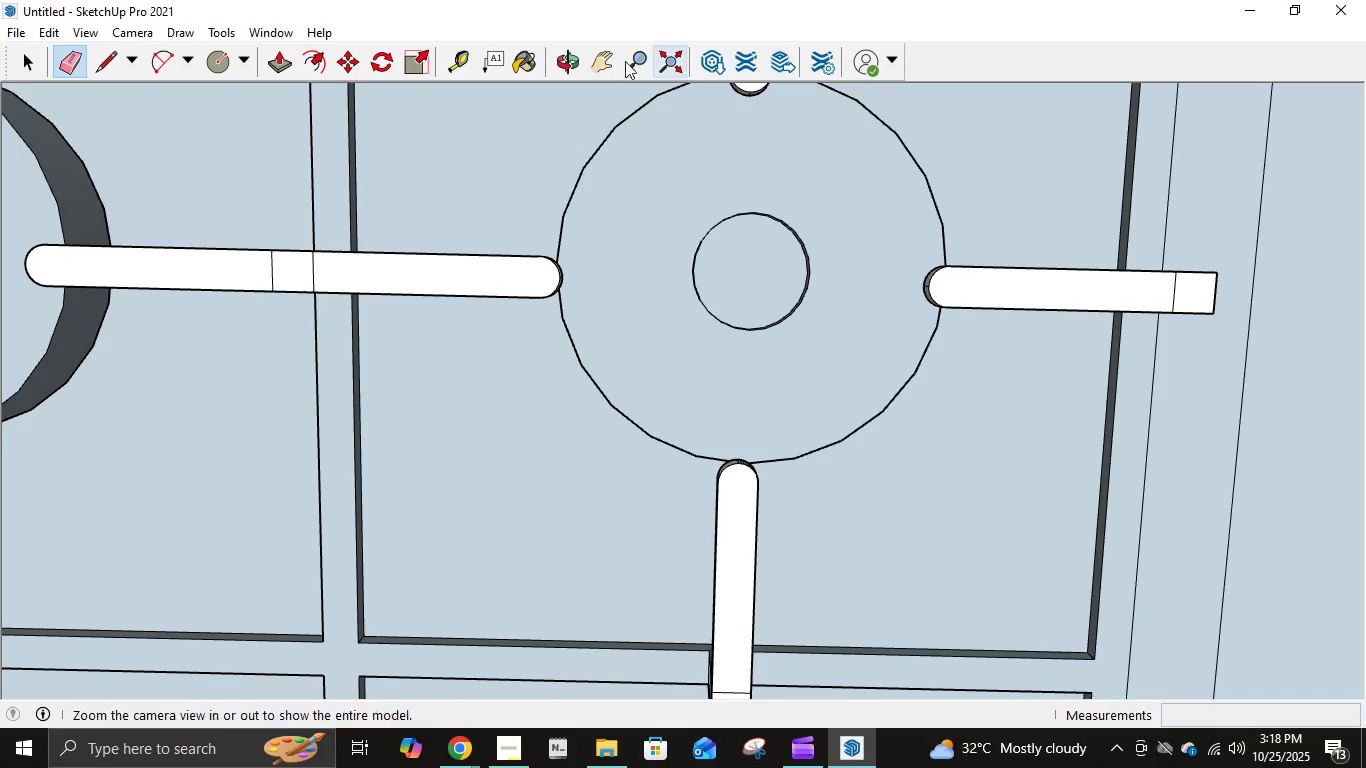 
left_click([592, 61])
 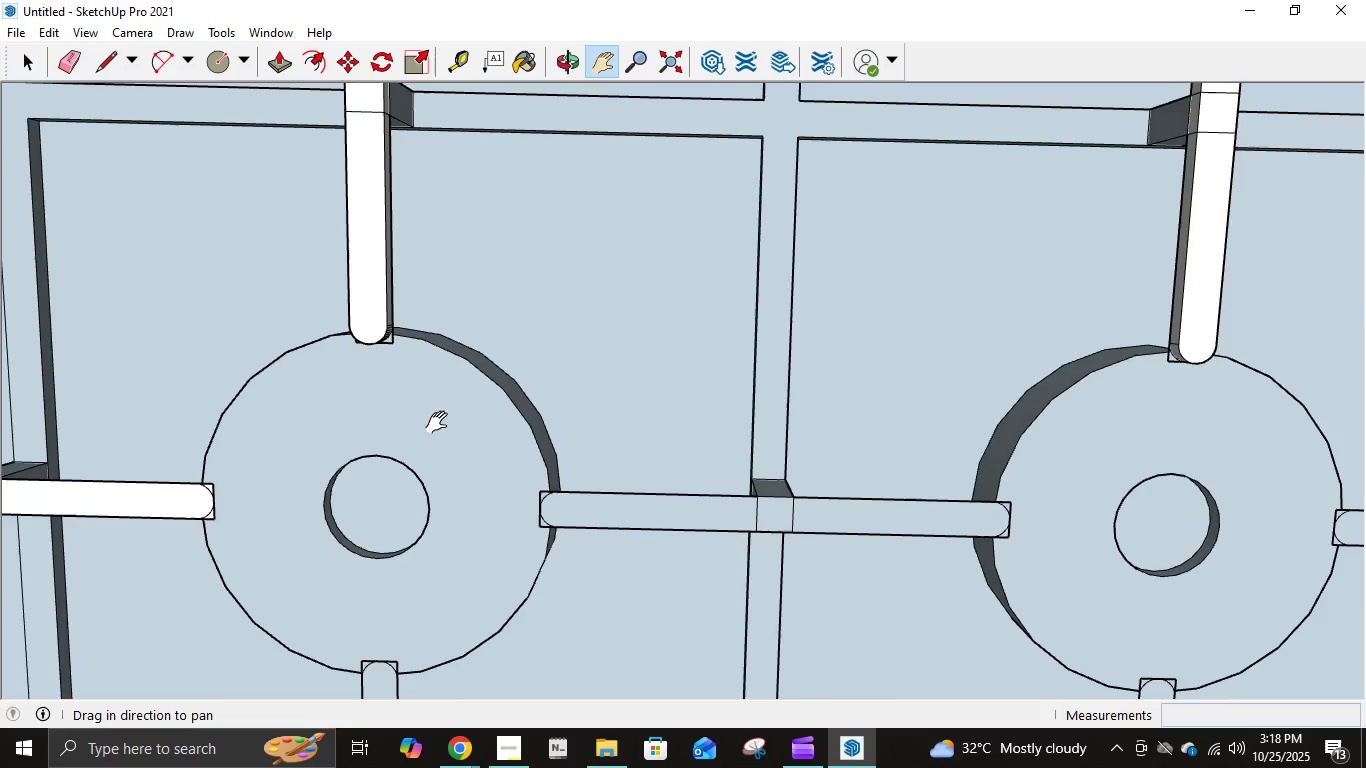 
scroll: coordinate [608, 312], scroll_direction: up, amount: 5.0
 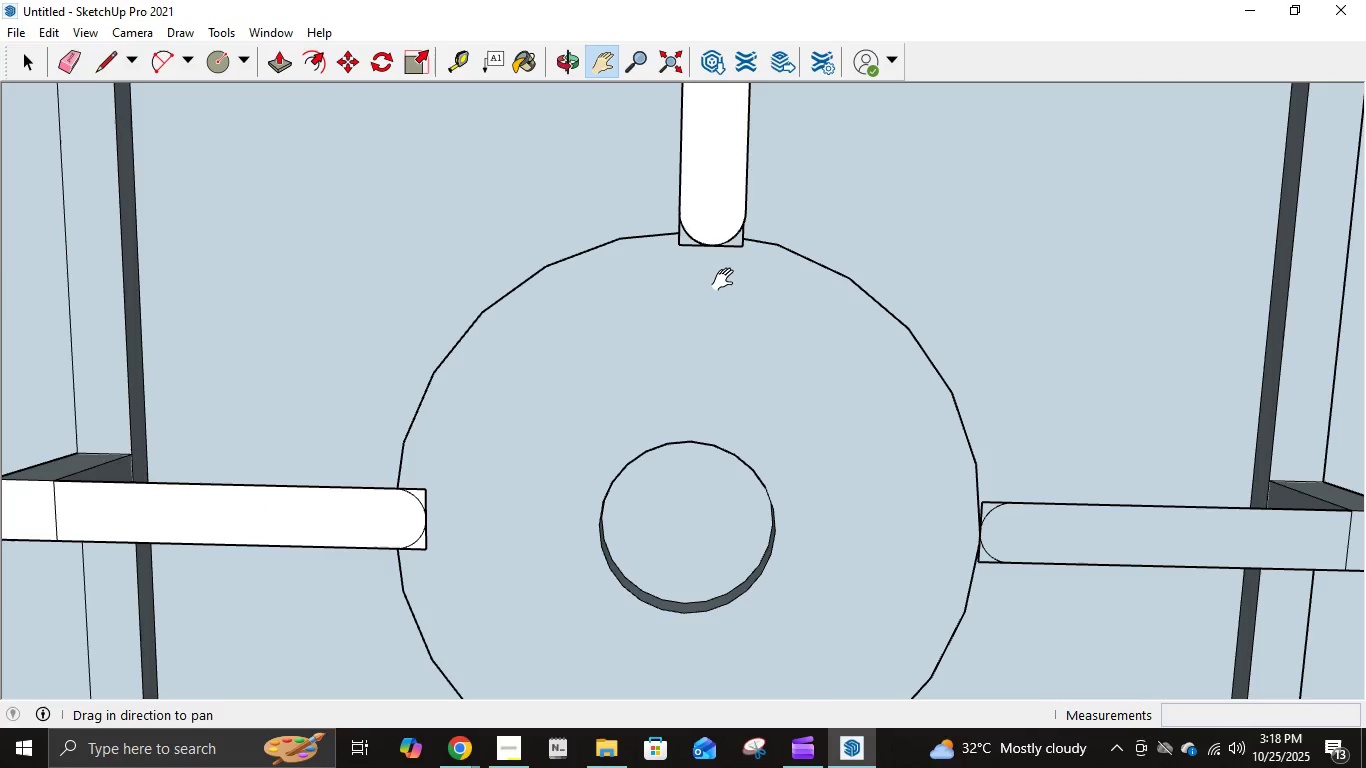 
key(E)
 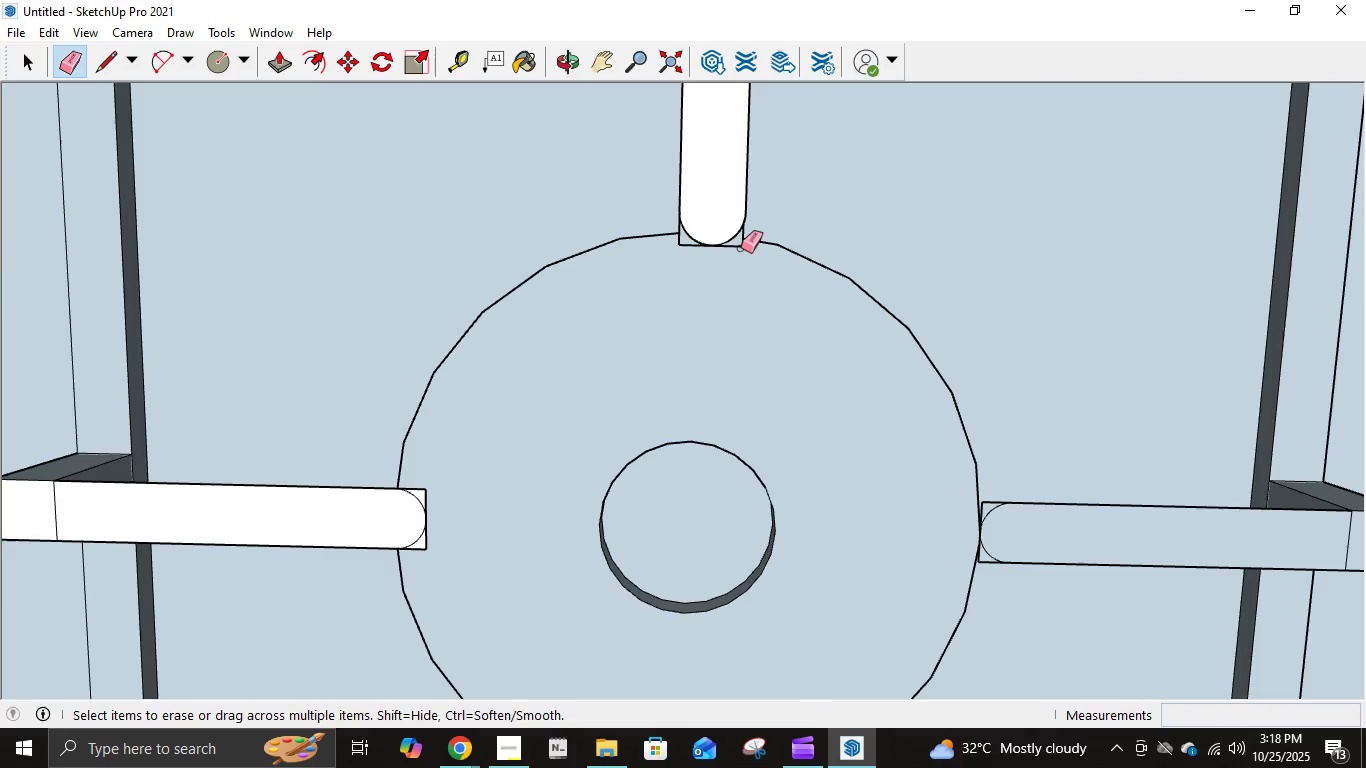 
double_click([741, 247])
 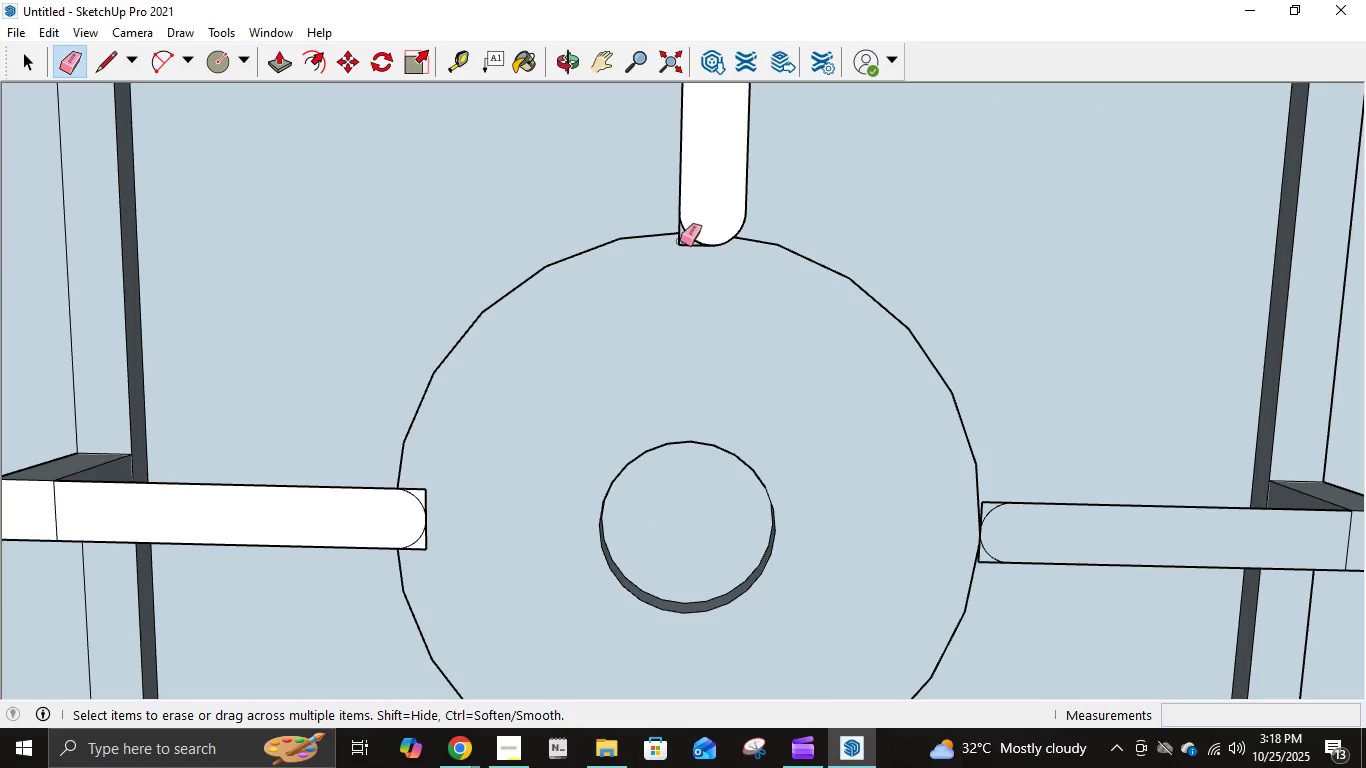 
left_click([680, 241])
 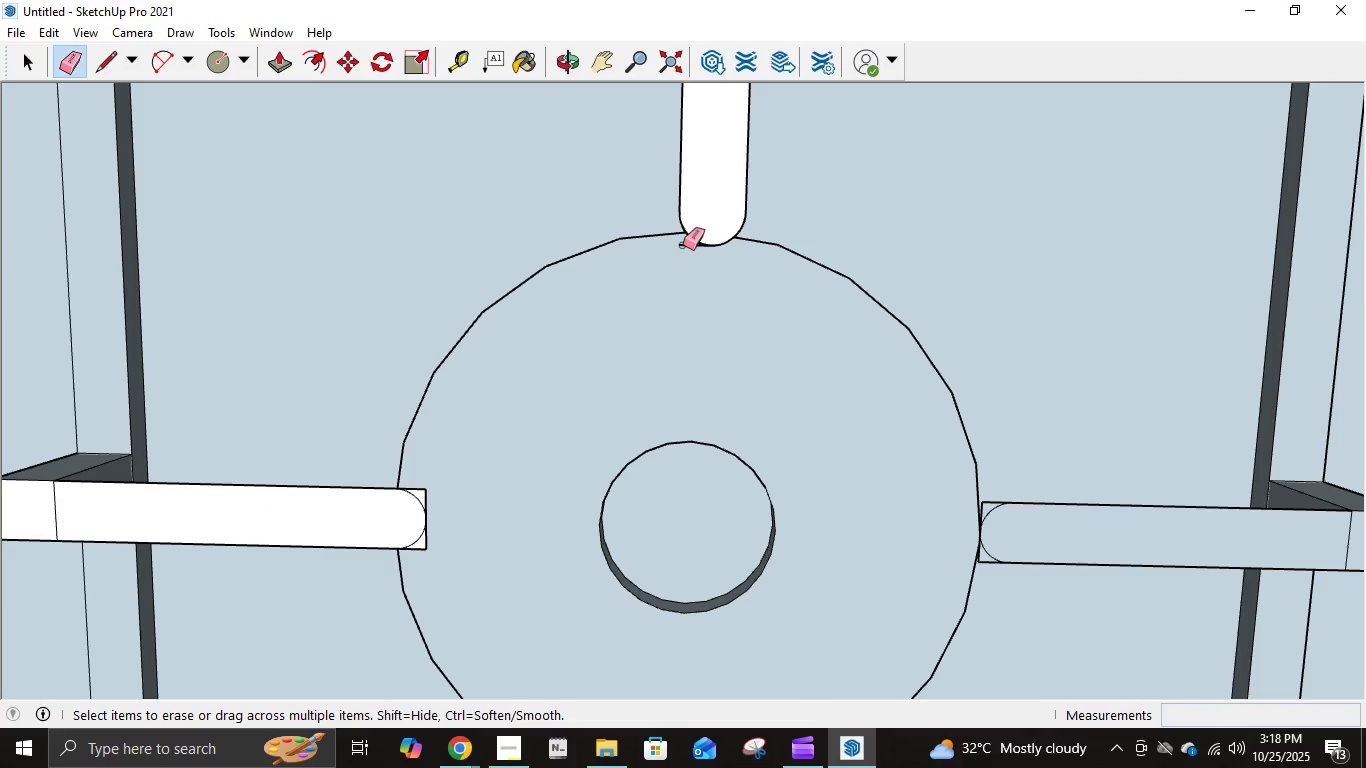 
left_click([683, 245])
 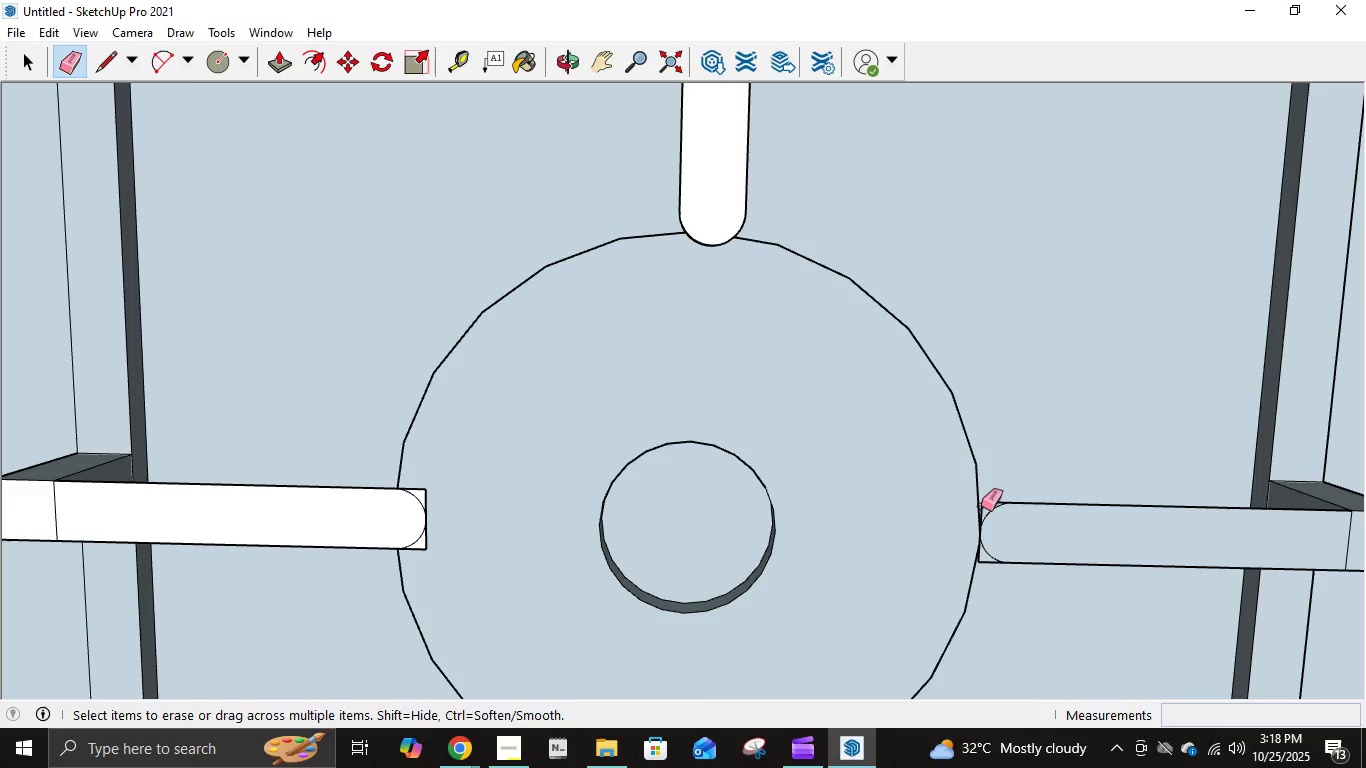 
left_click([987, 503])
 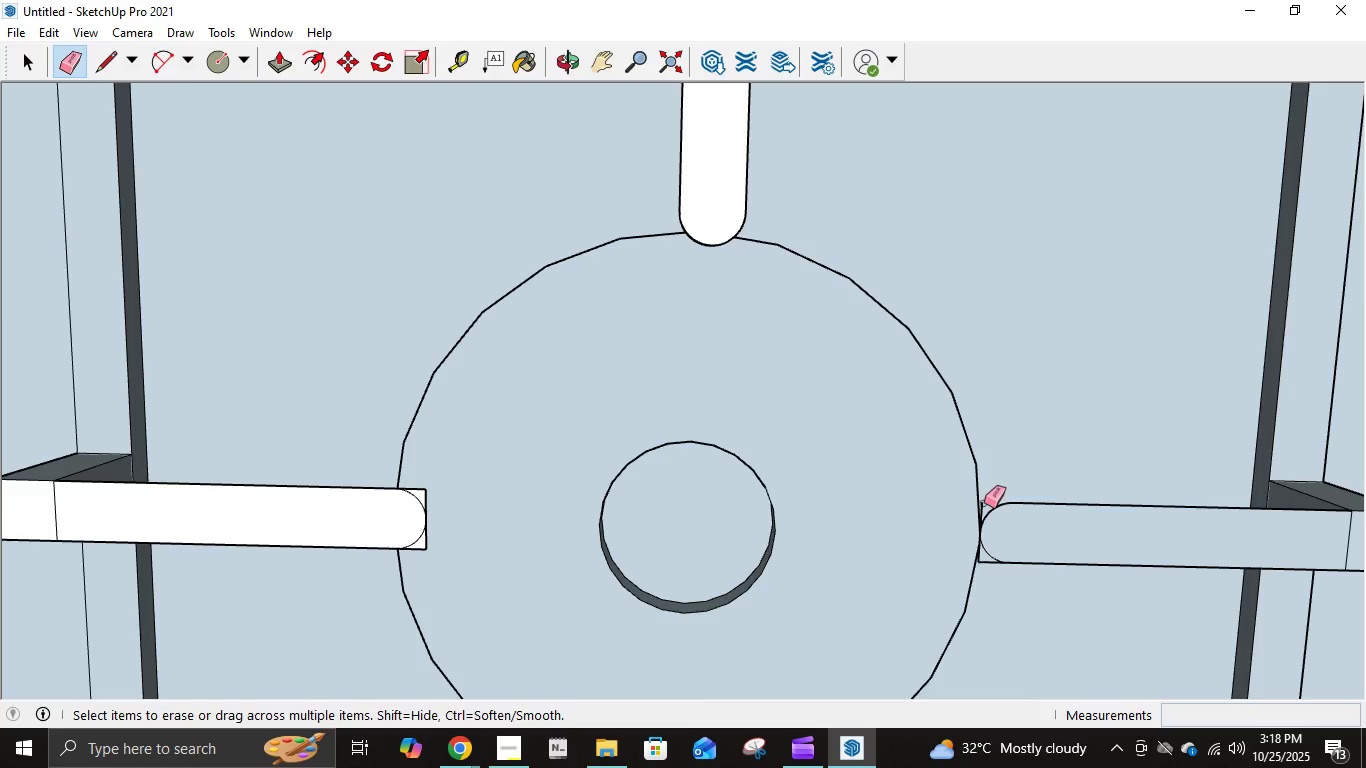 
left_click([984, 503])
 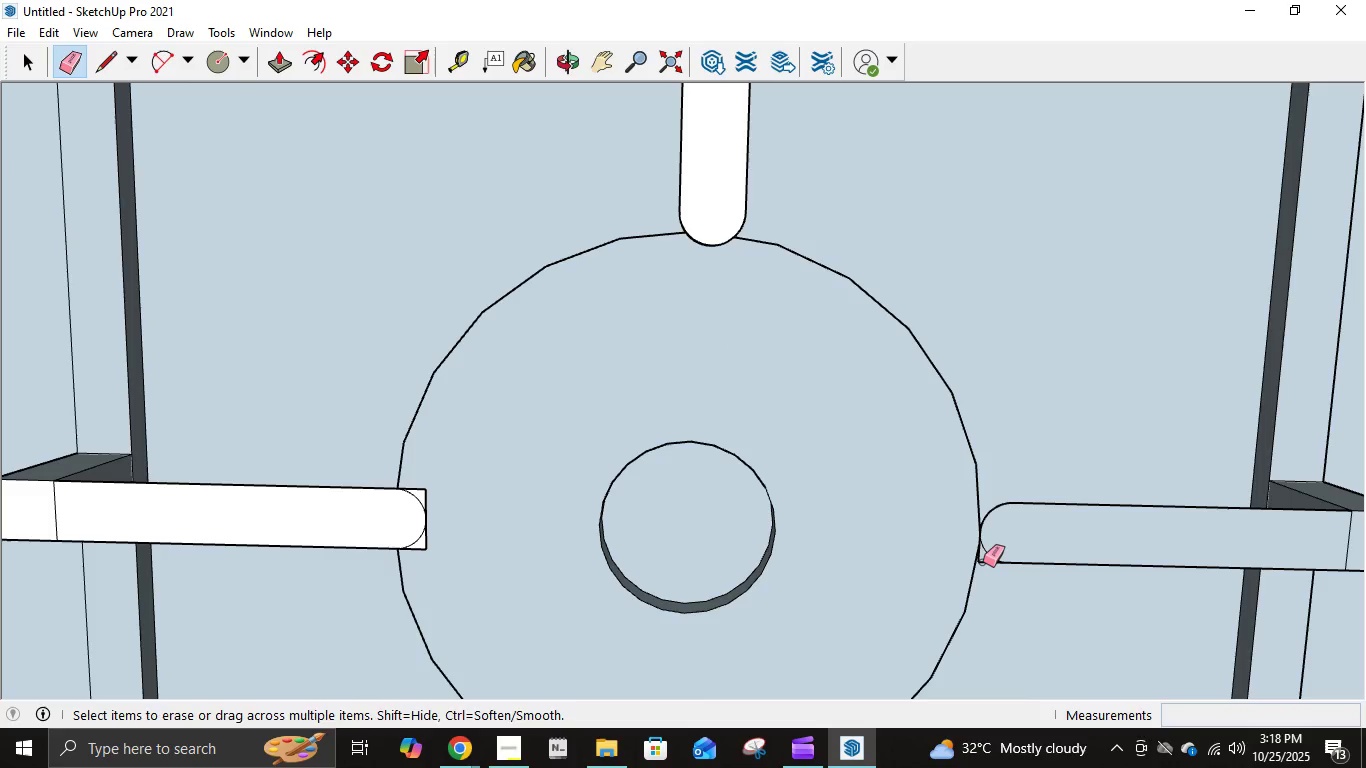 
left_click([983, 562])
 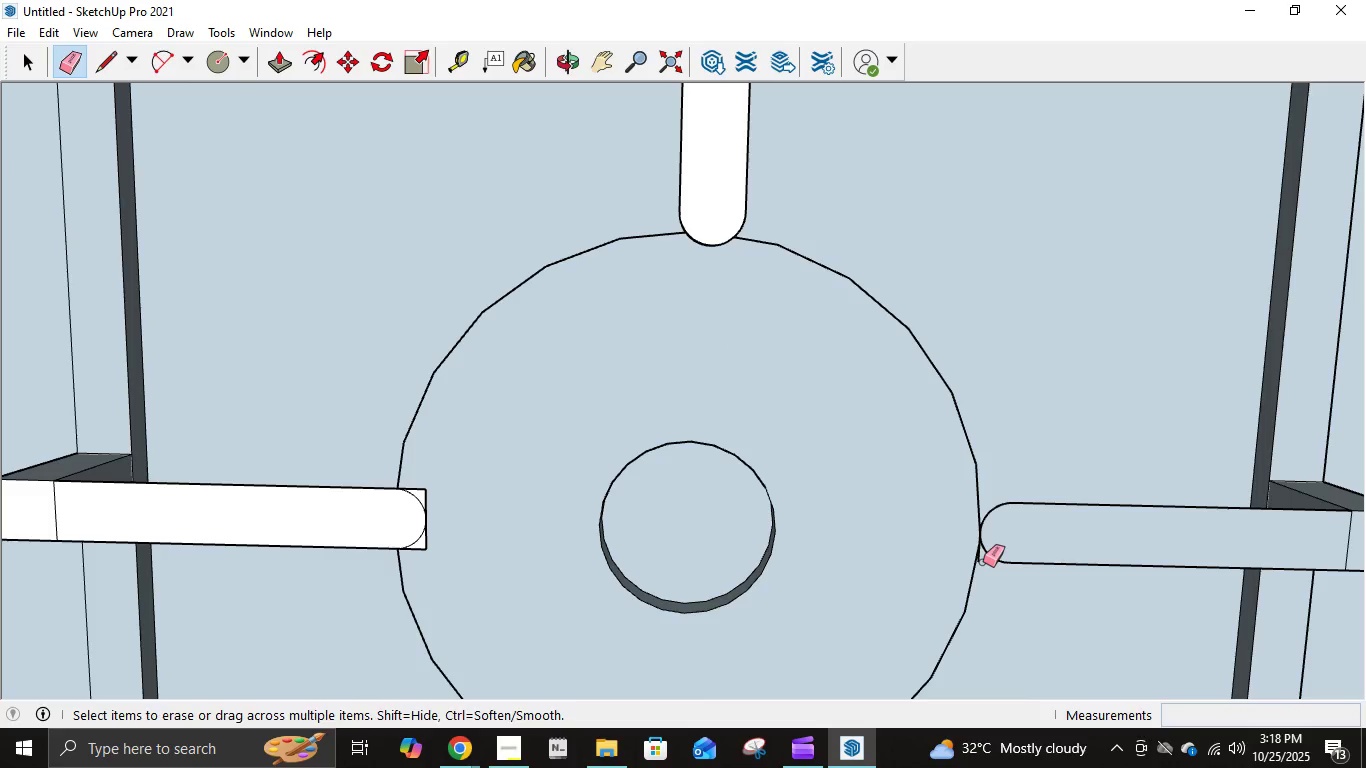 
left_click([983, 562])
 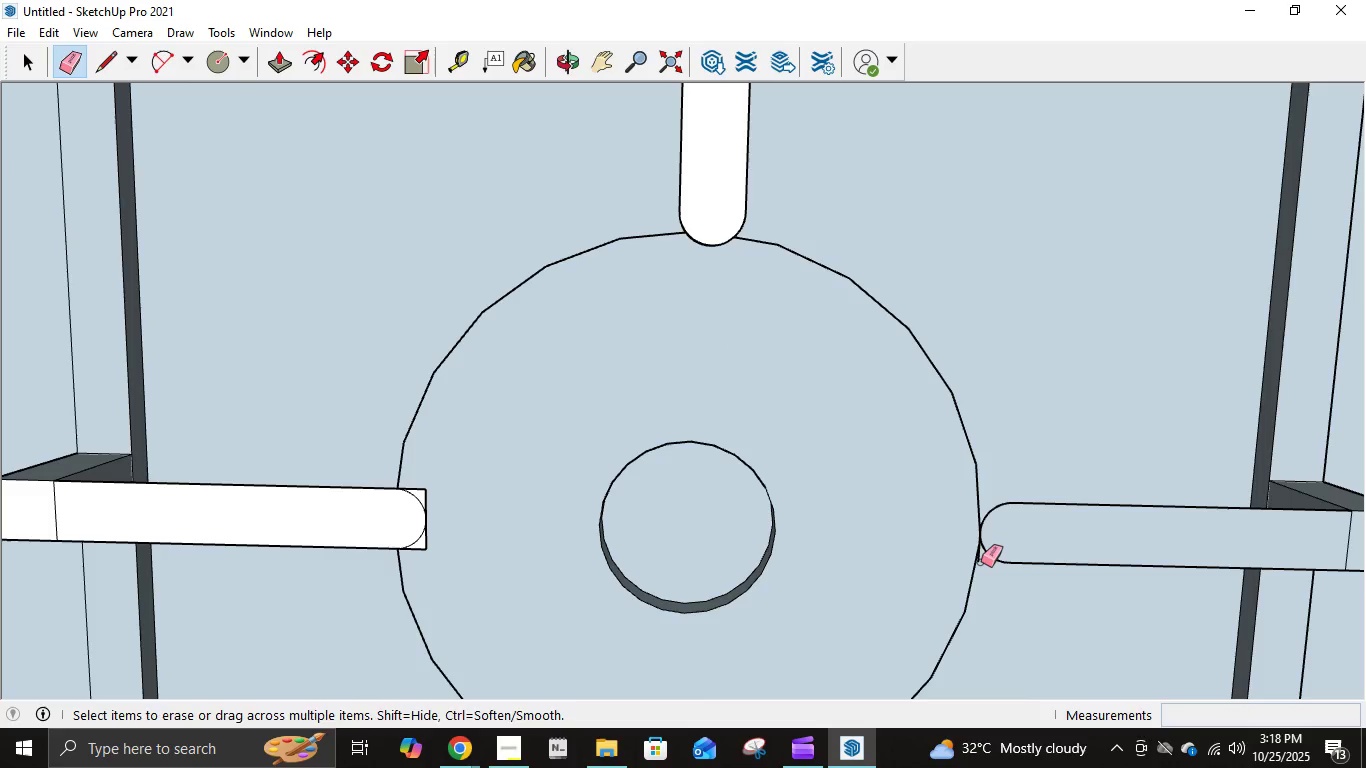 
left_click([981, 562])
 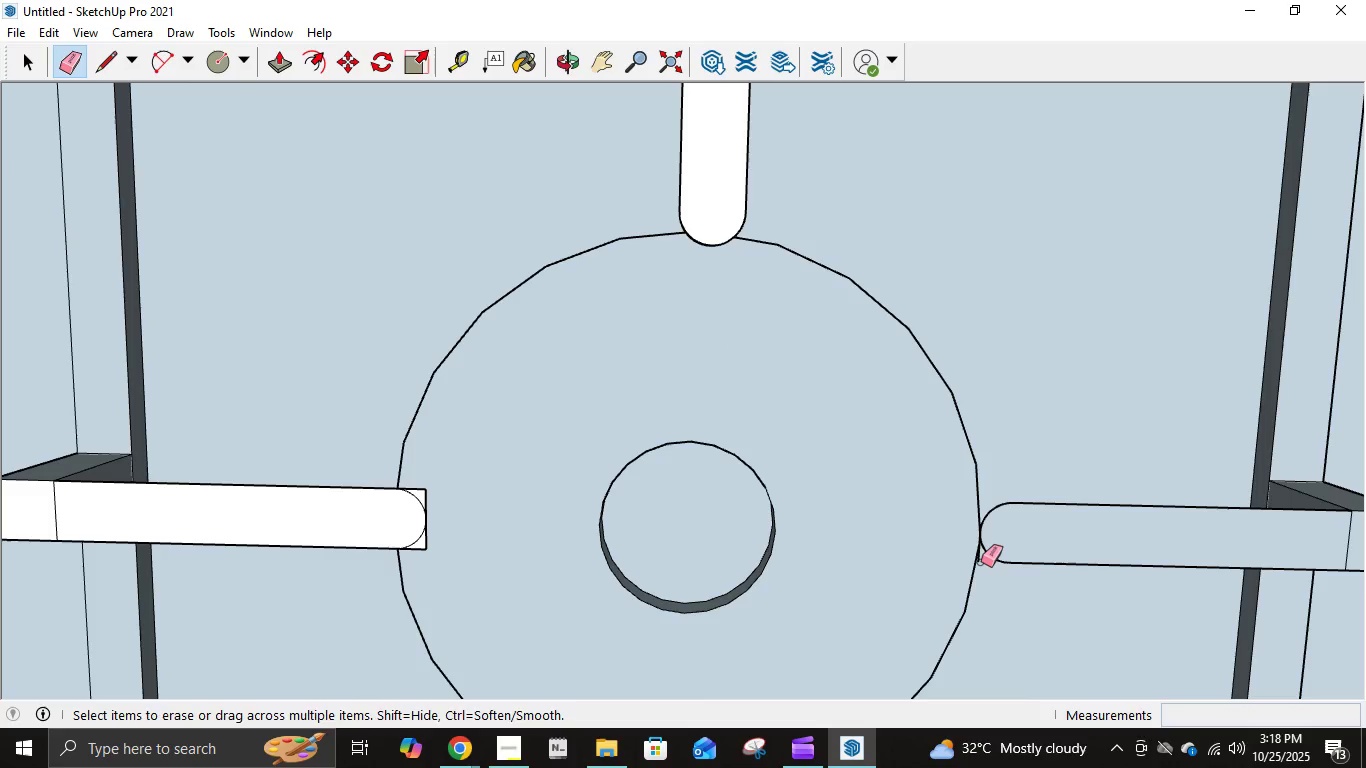 
left_click([981, 562])
 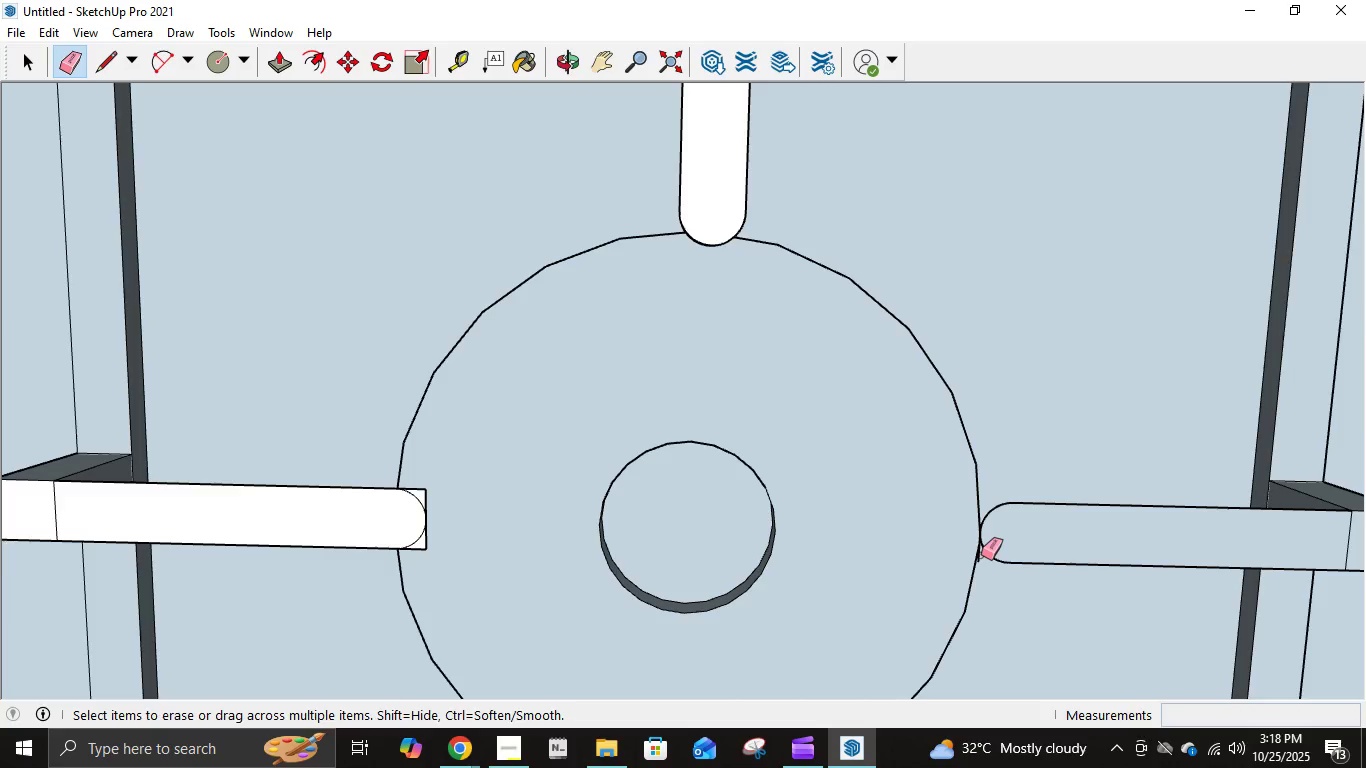 
scroll: coordinate [981, 555], scroll_direction: up, amount: 6.0
 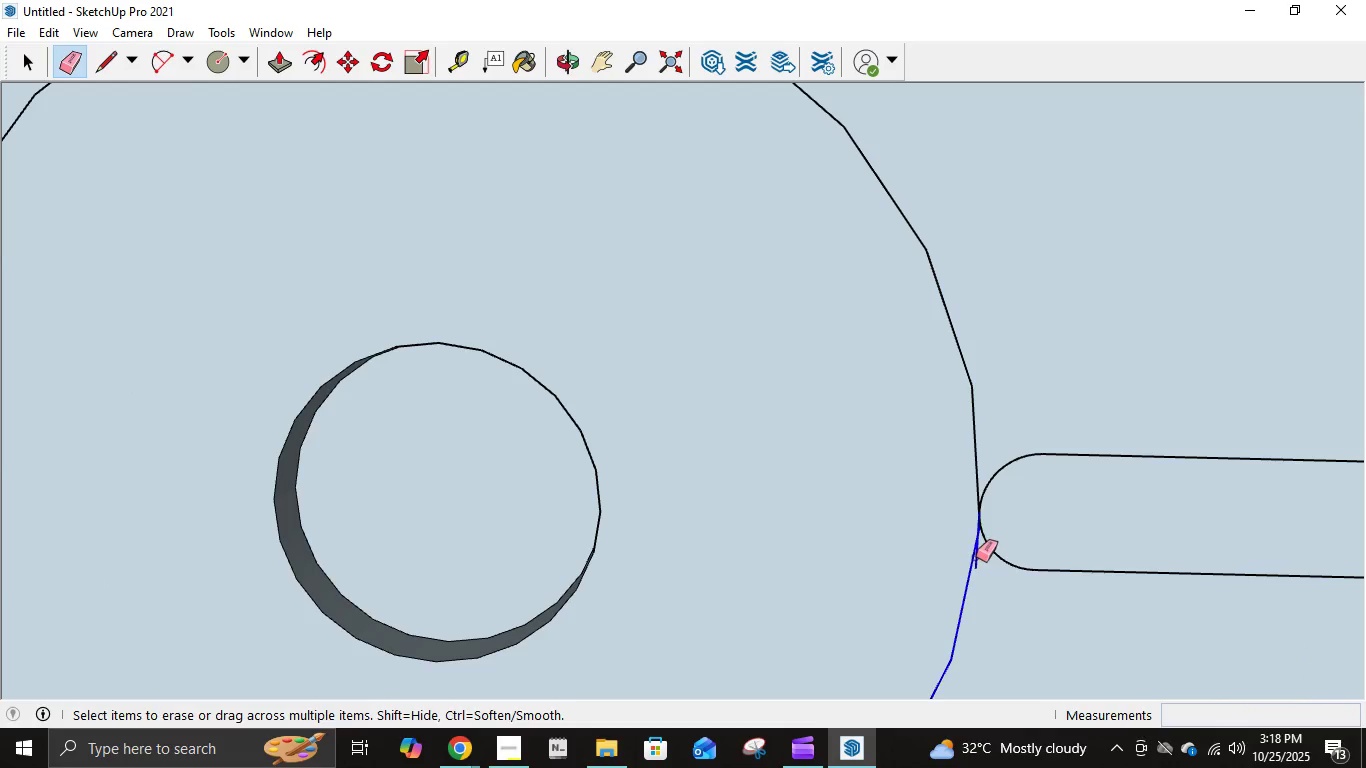 
left_click([976, 557])
 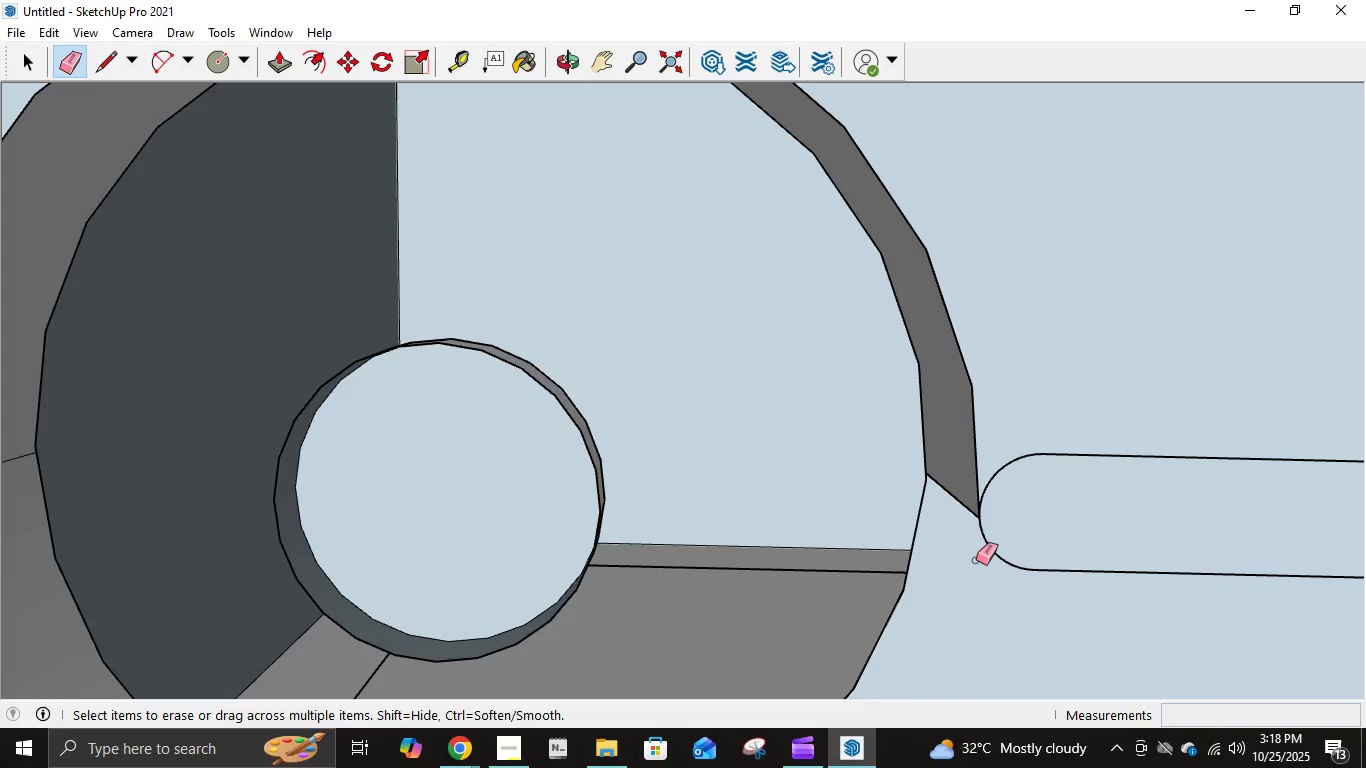 
hold_key(key=ControlLeft, duration=0.43)
 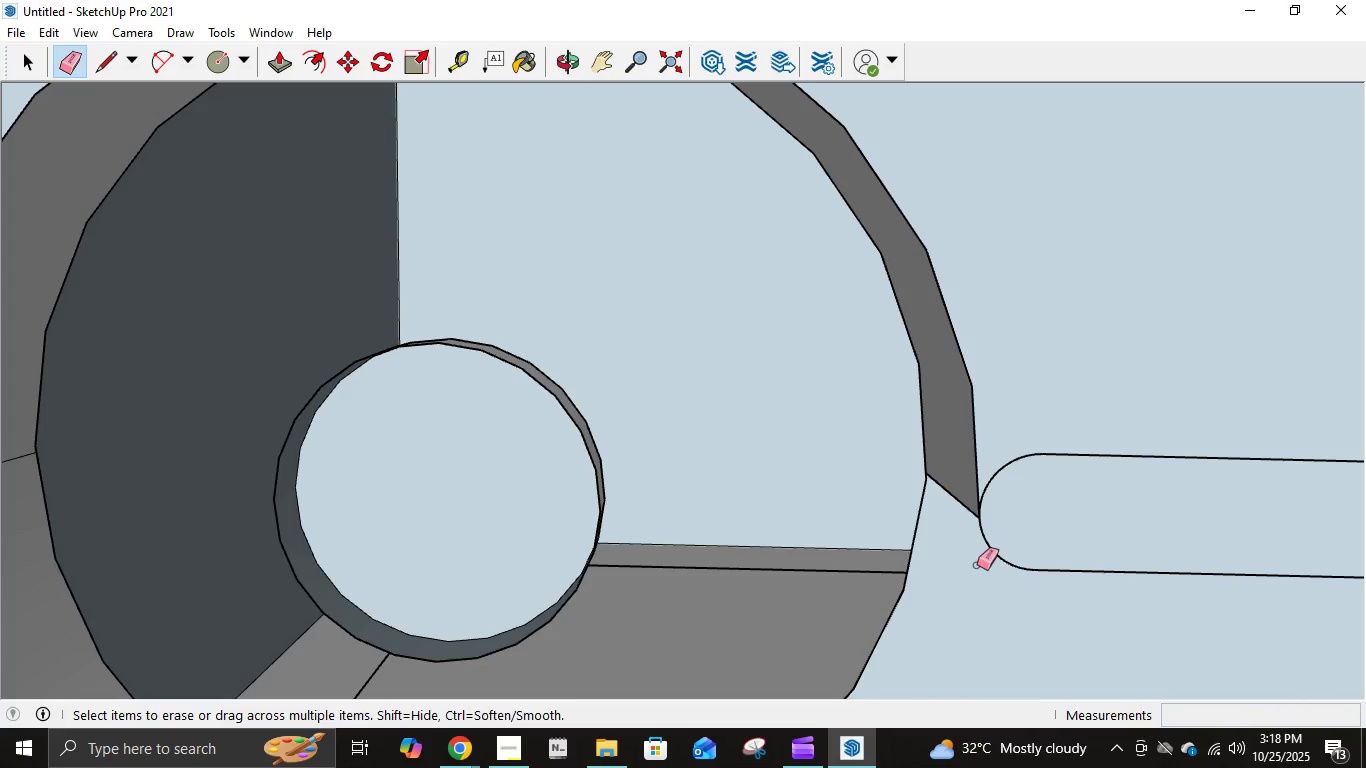 
key(Control+Shift+ShiftLeft)
 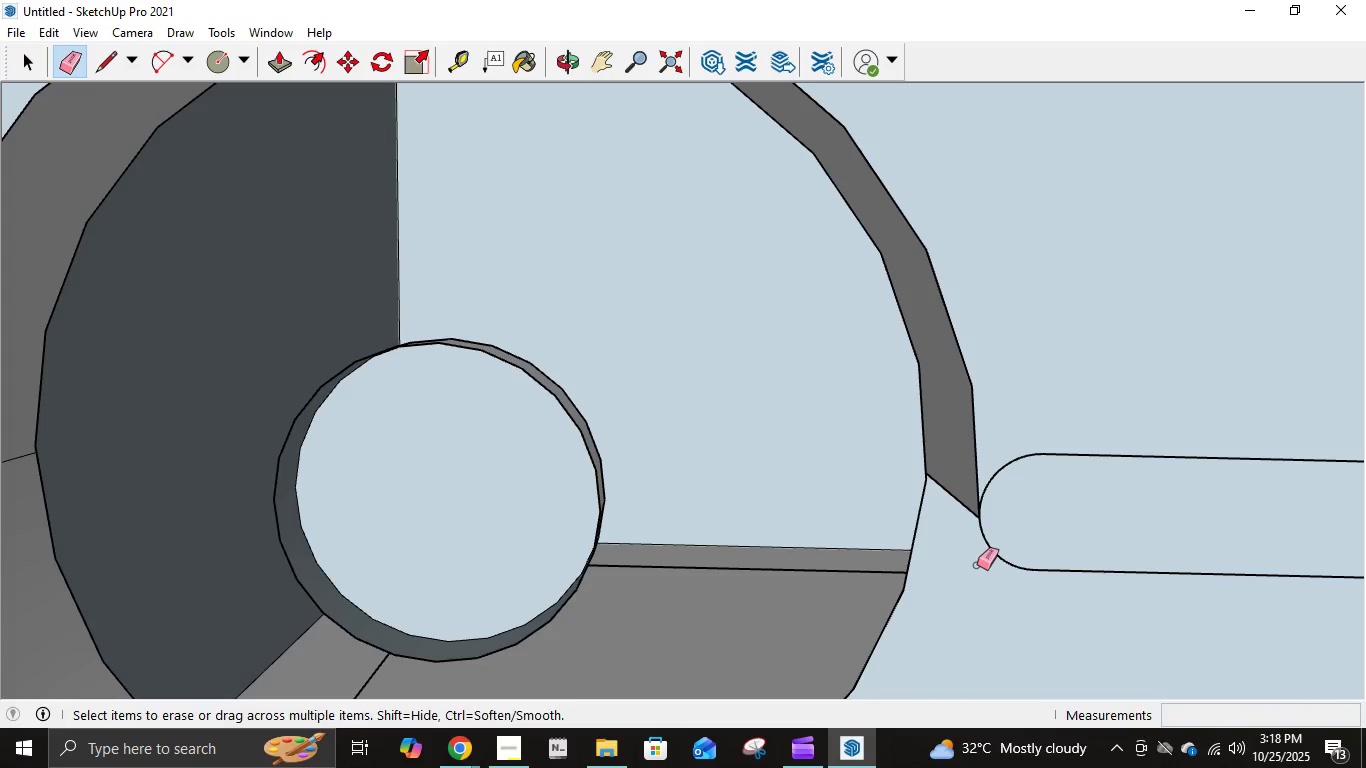 
key(Control+ControlLeft)
 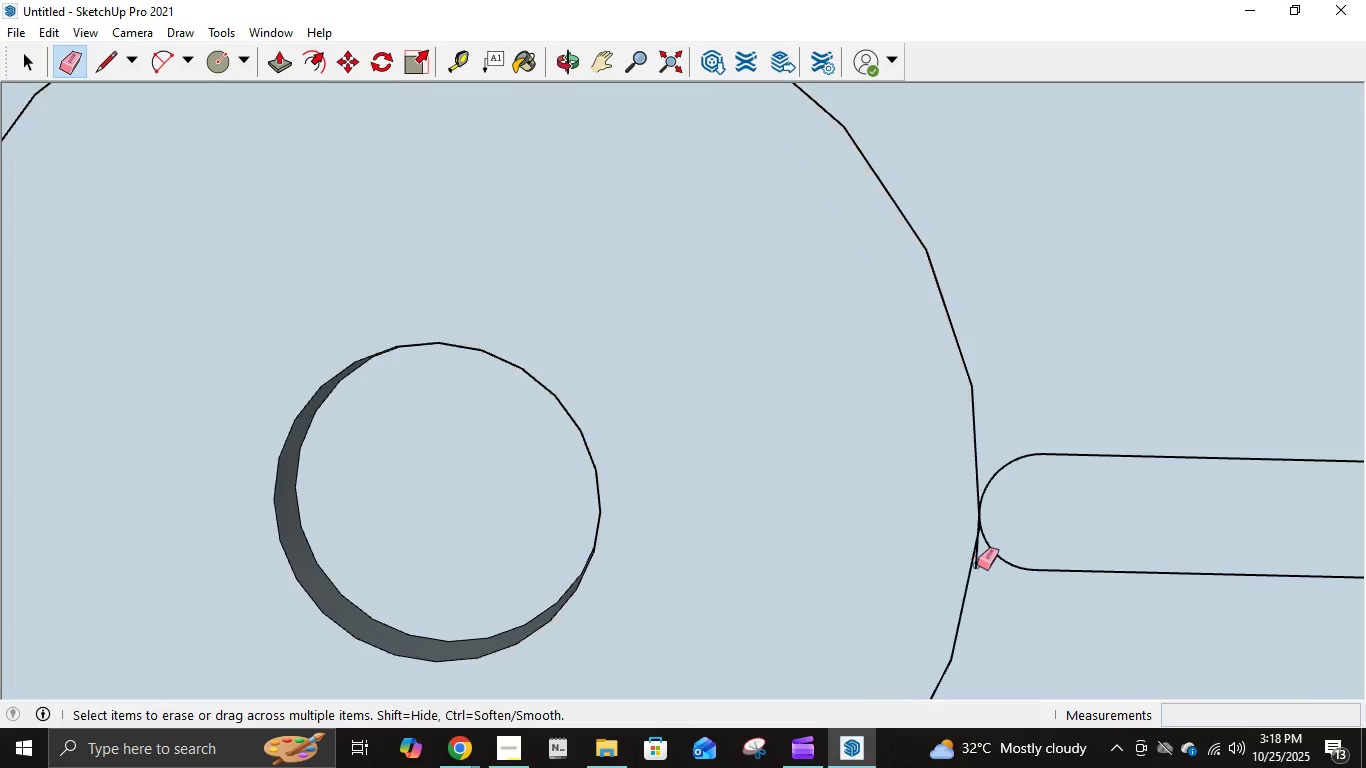 
key(Control+Z)
 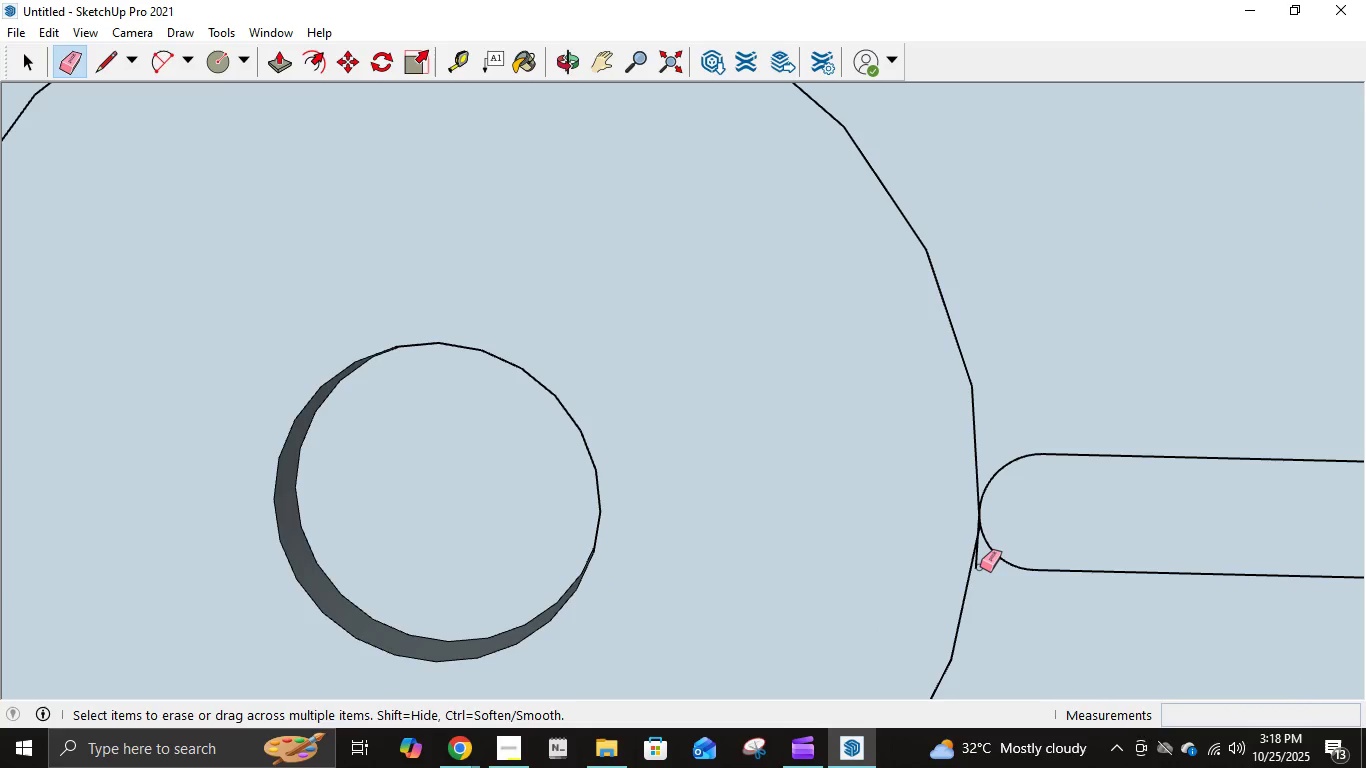 
left_click([980, 567])
 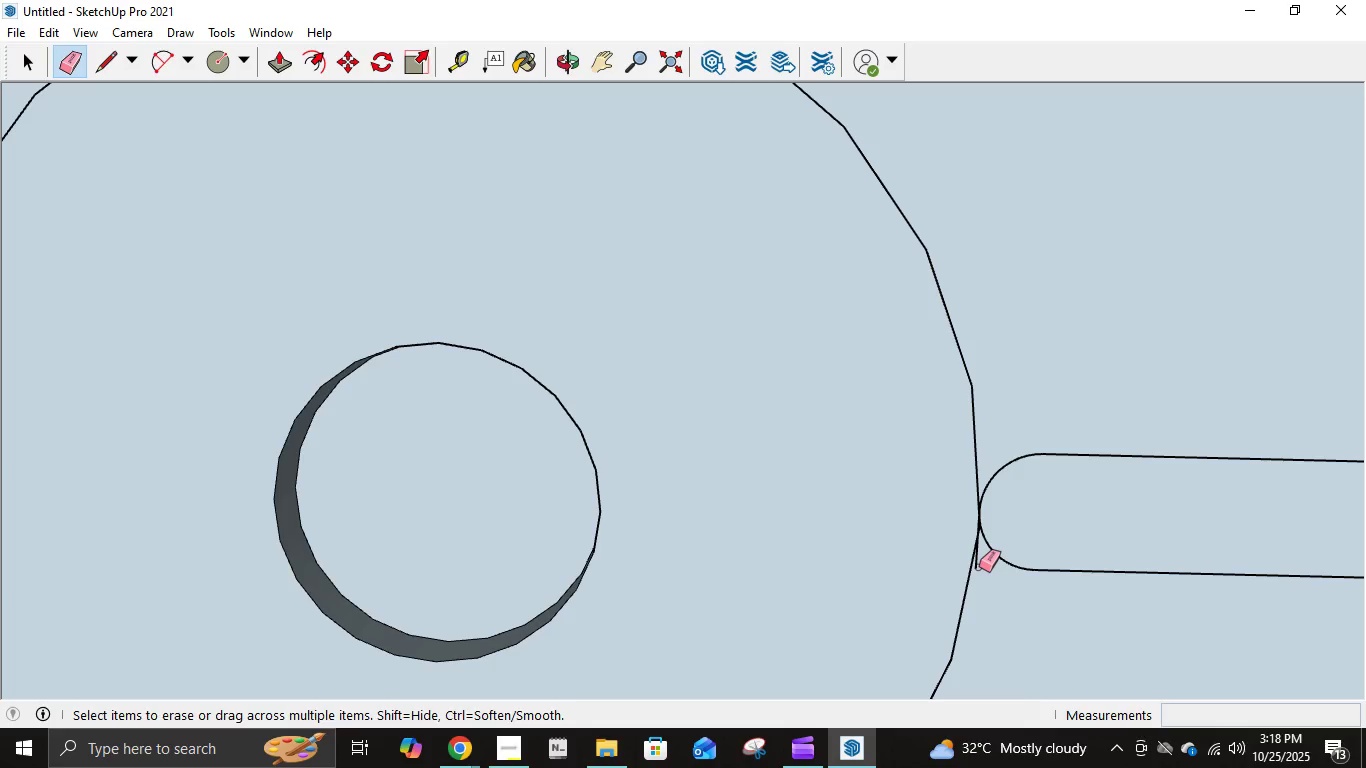 
left_click([979, 567])
 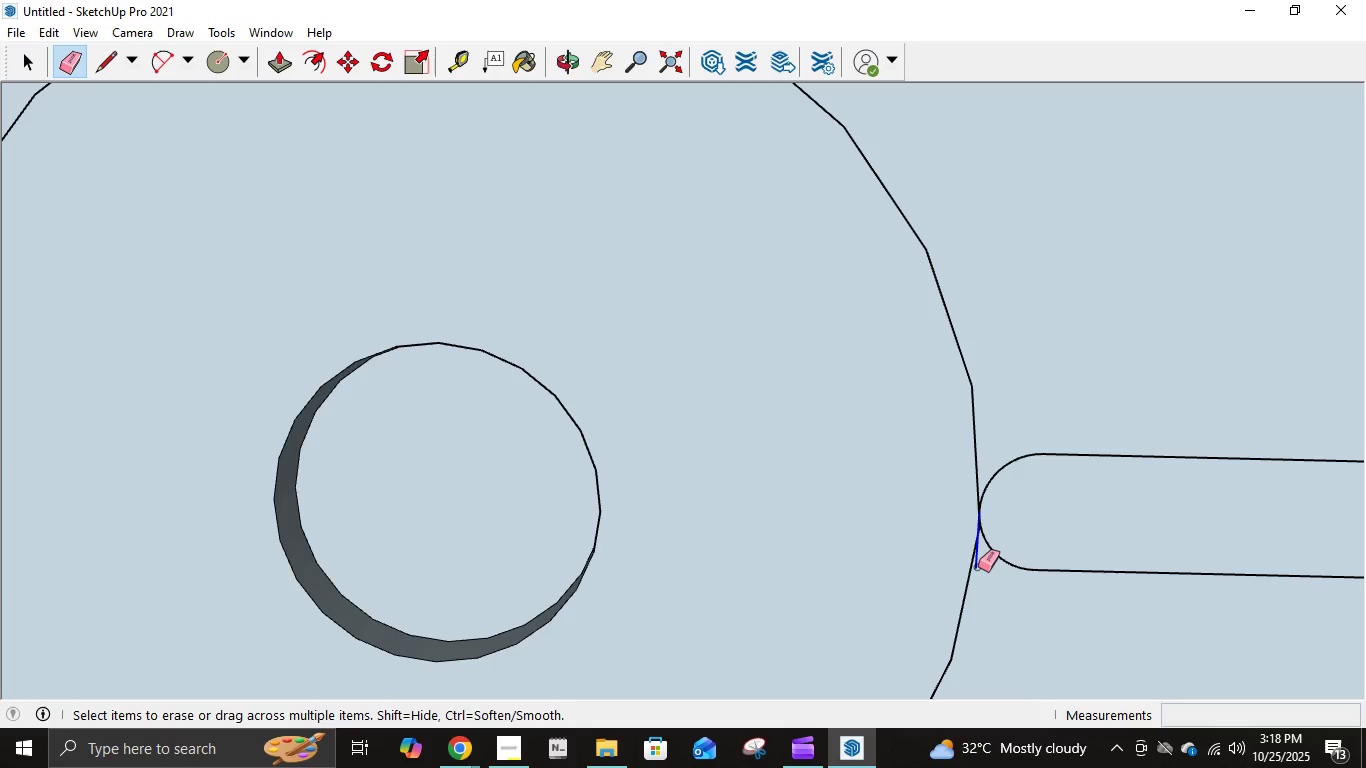 
left_click([978, 567])
 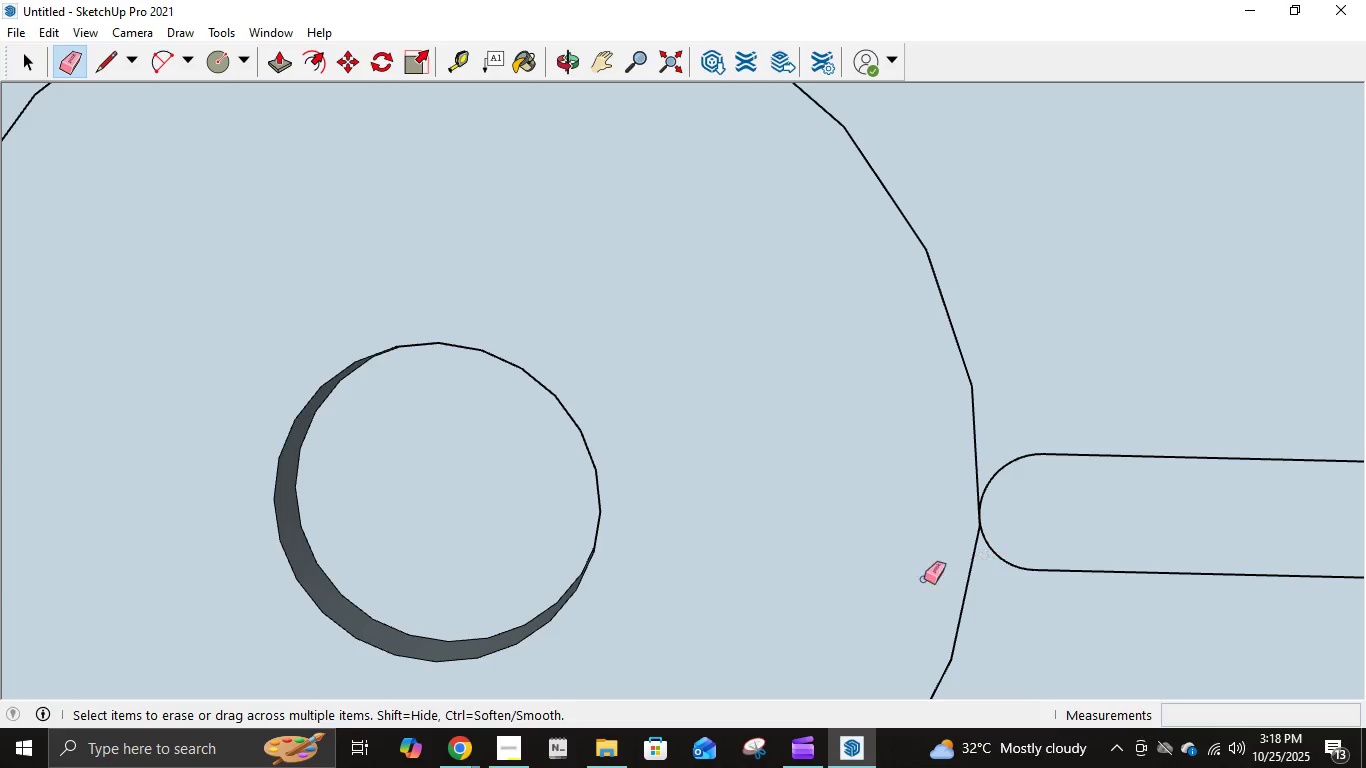 
scroll: coordinate [390, 491], scroll_direction: down, amount: 8.0
 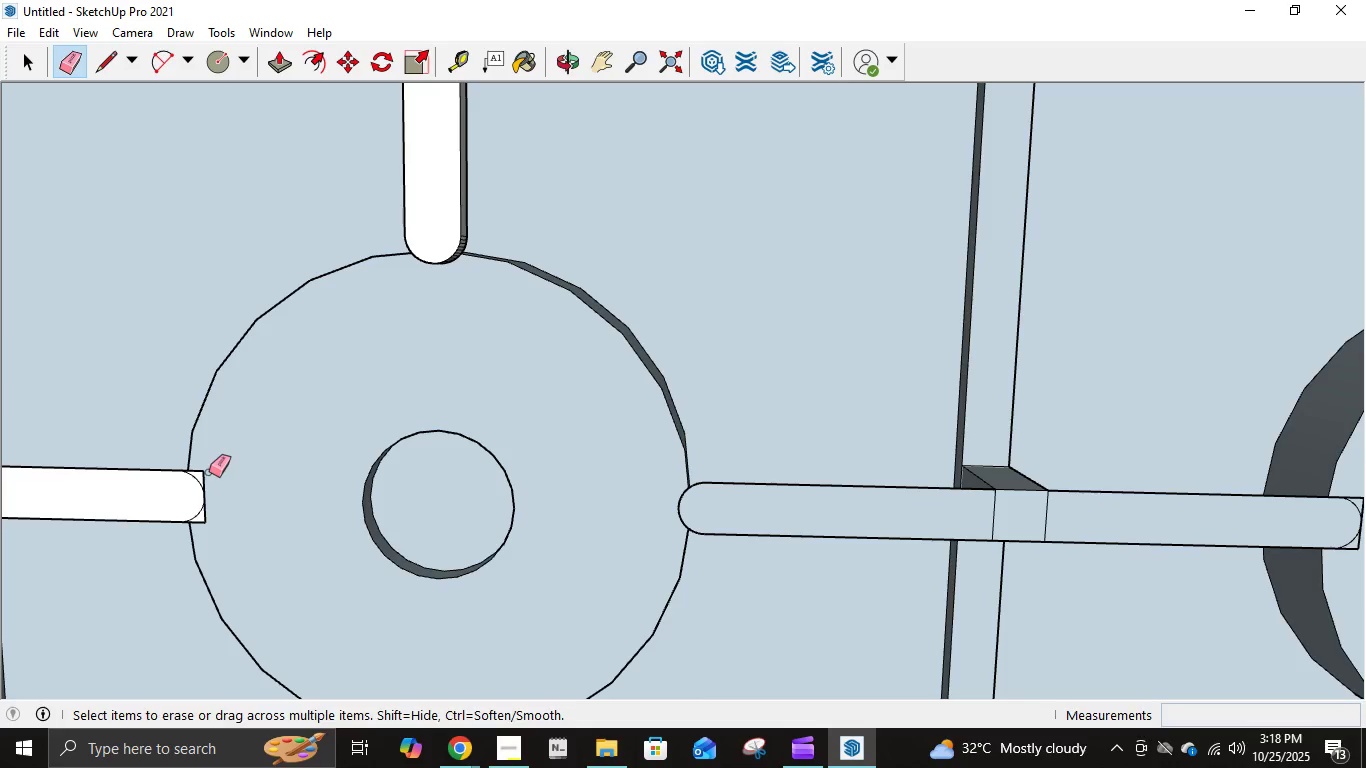 
left_click([204, 472])
 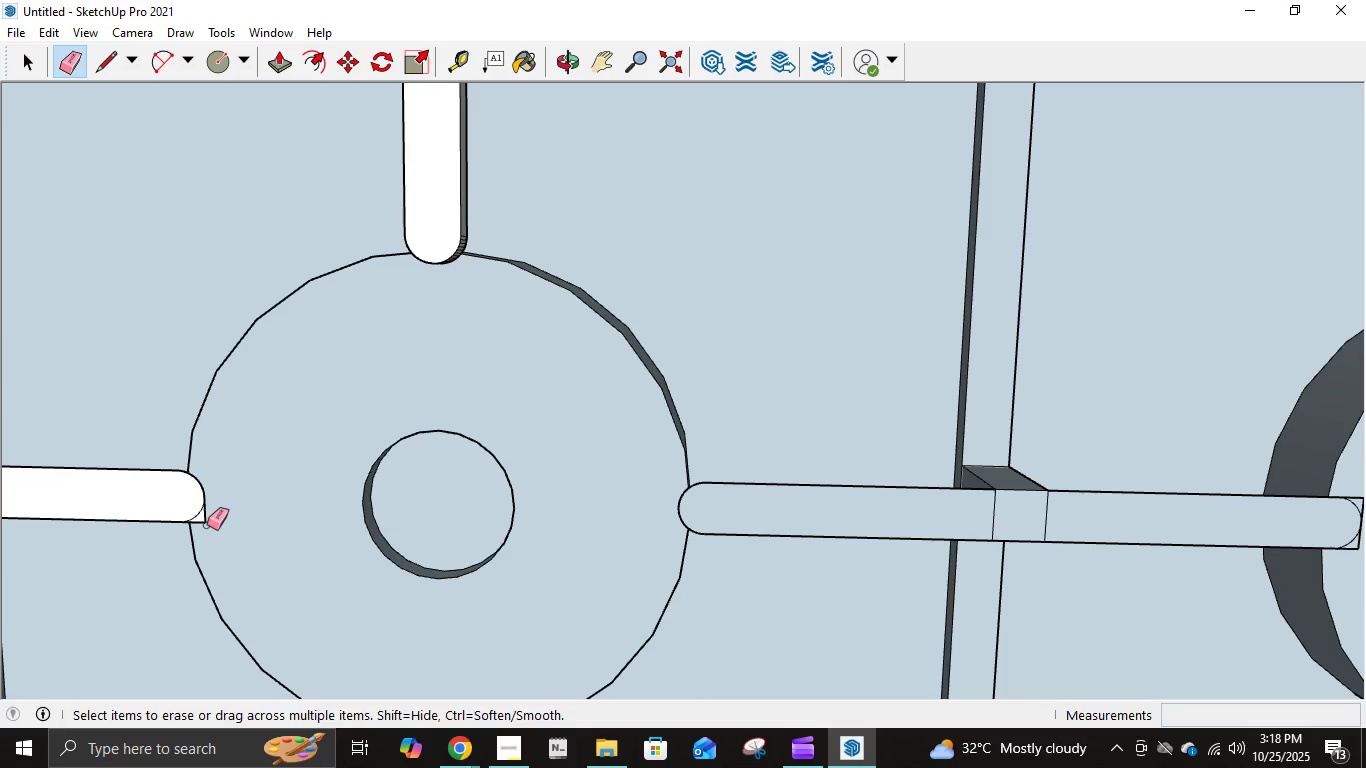 
left_click([207, 525])
 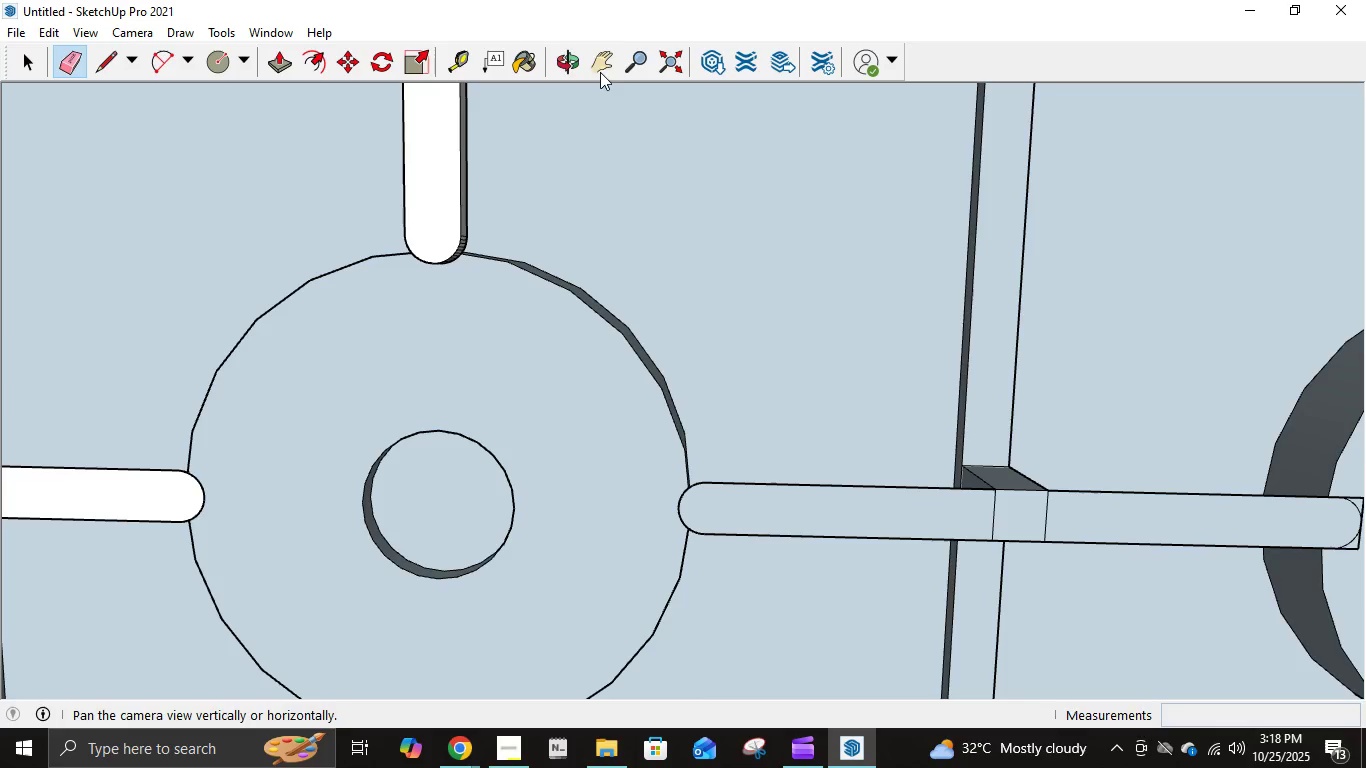 
left_click([603, 64])
 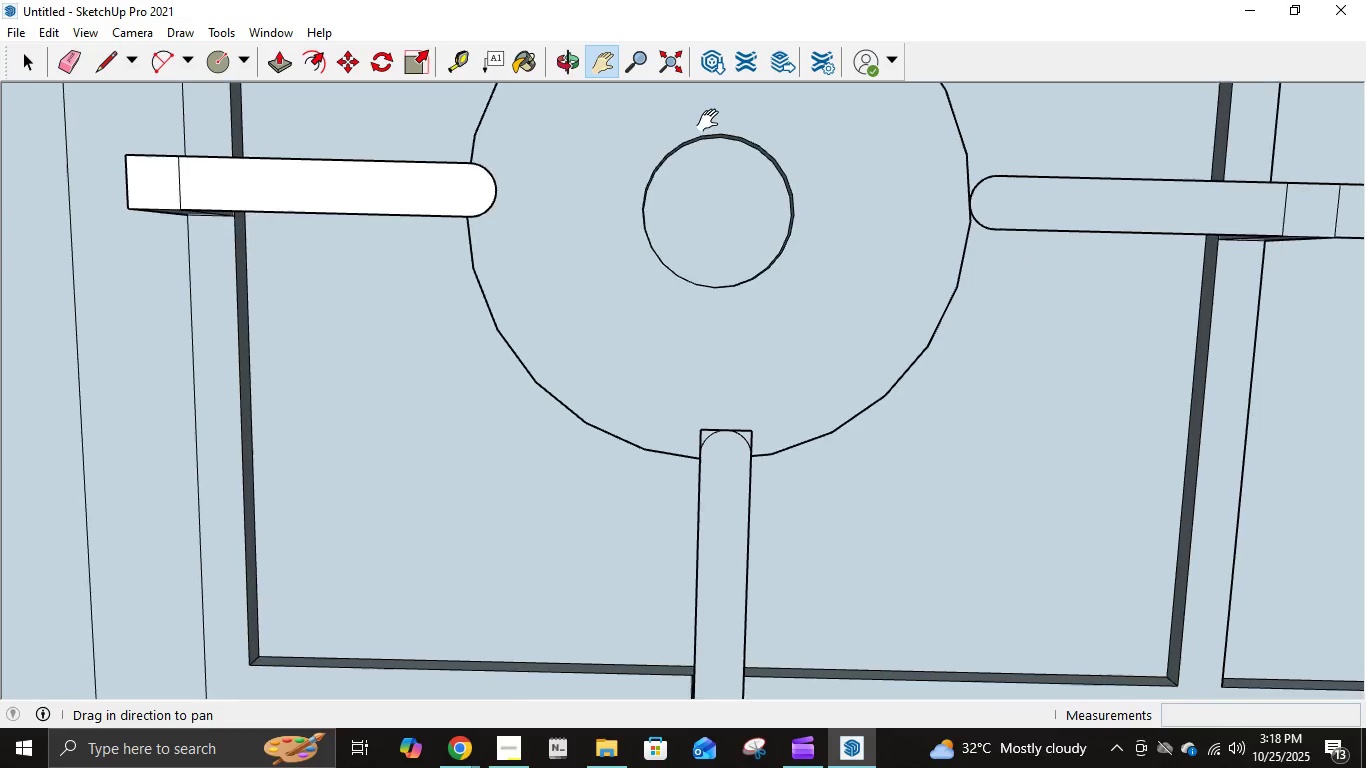 
scroll: coordinate [669, 424], scroll_direction: up, amount: 4.0
 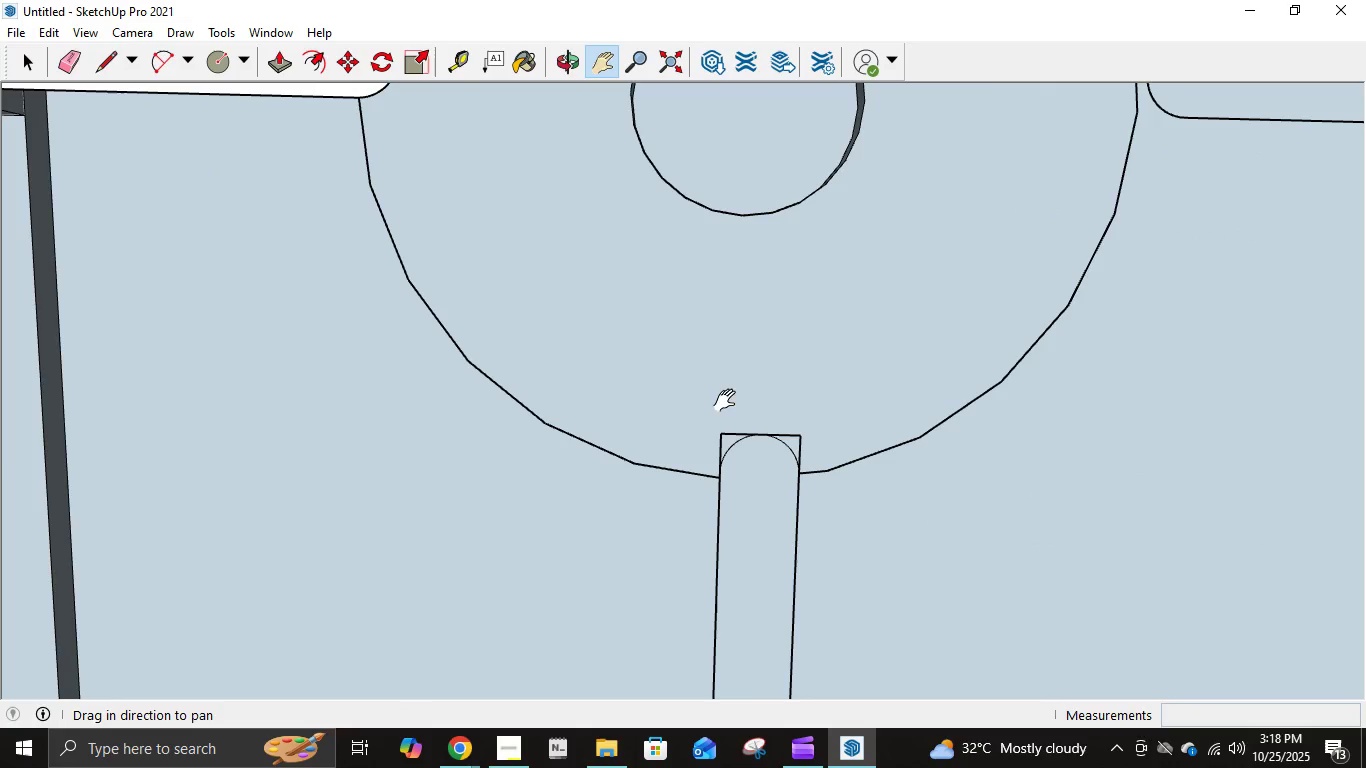 
key(E)
 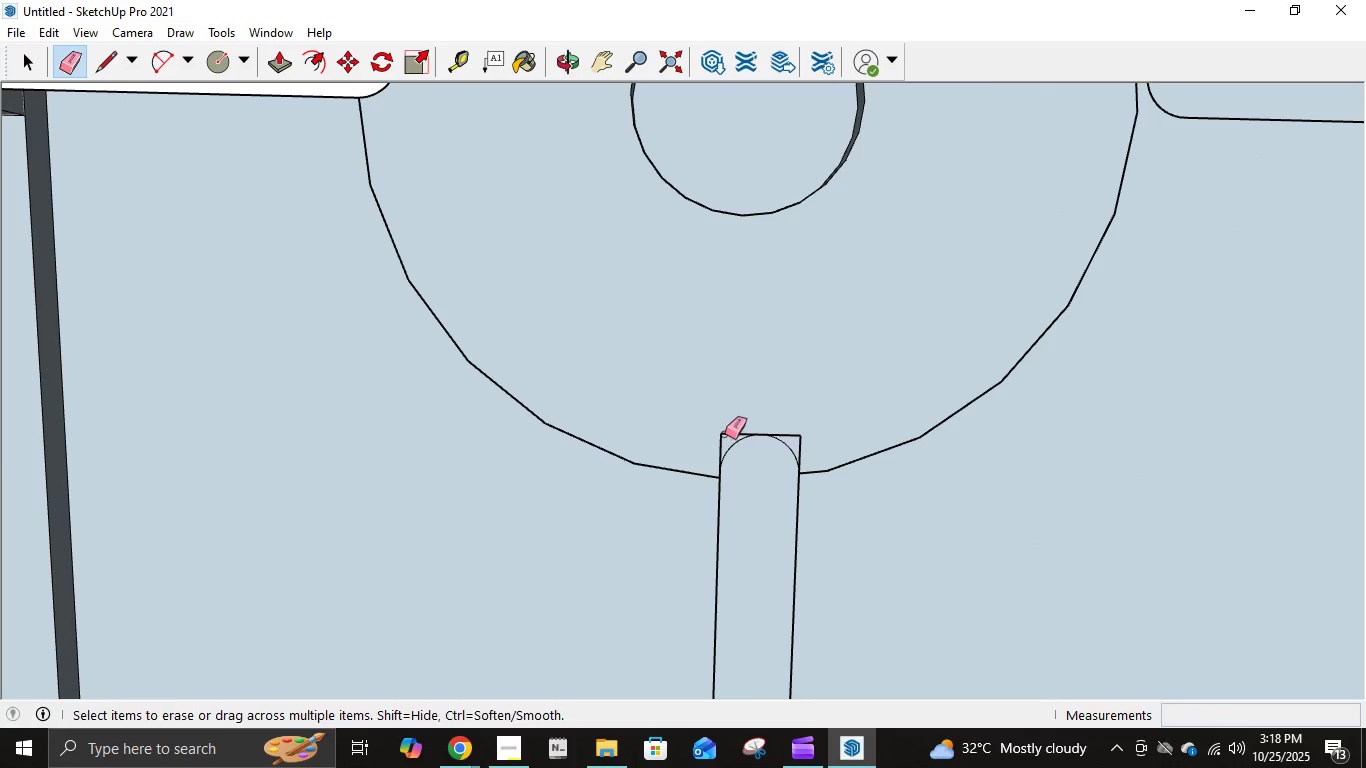 
left_click([723, 434])
 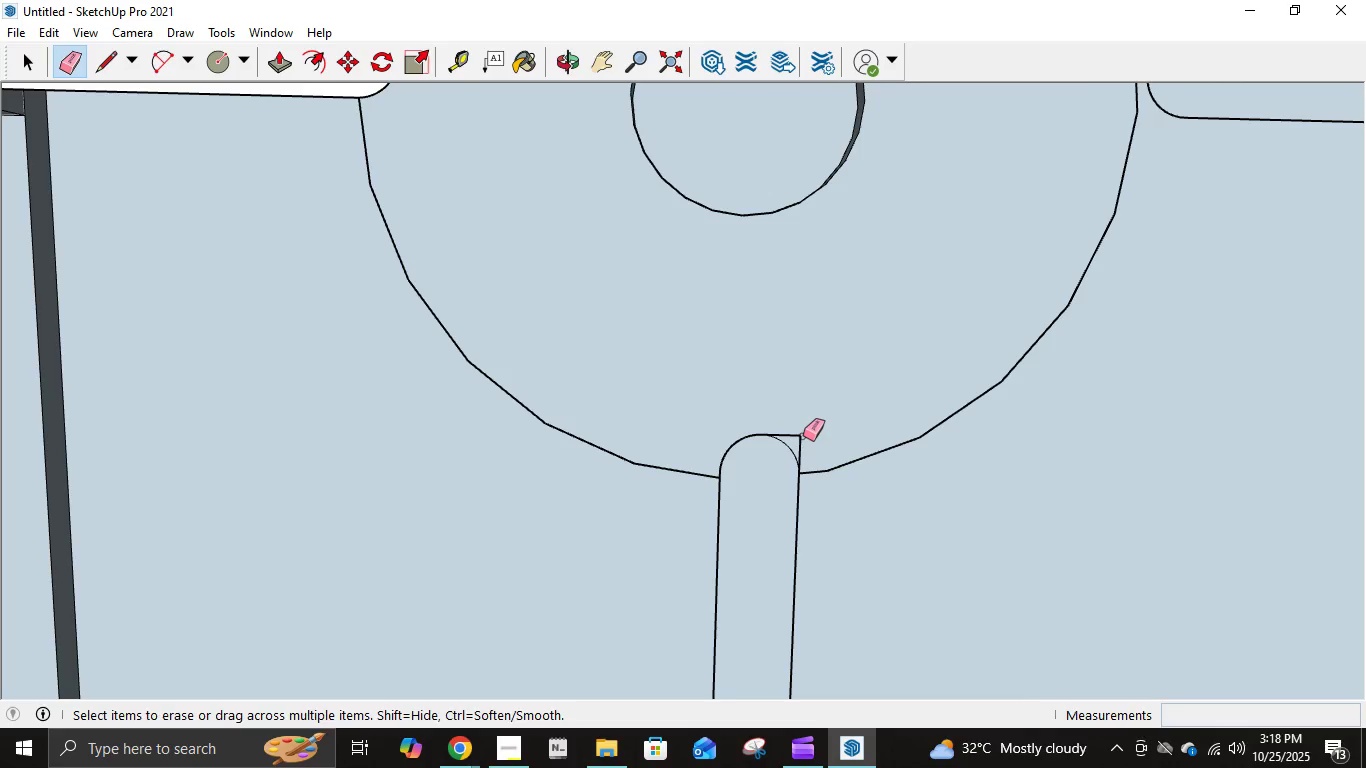 
left_click([801, 436])
 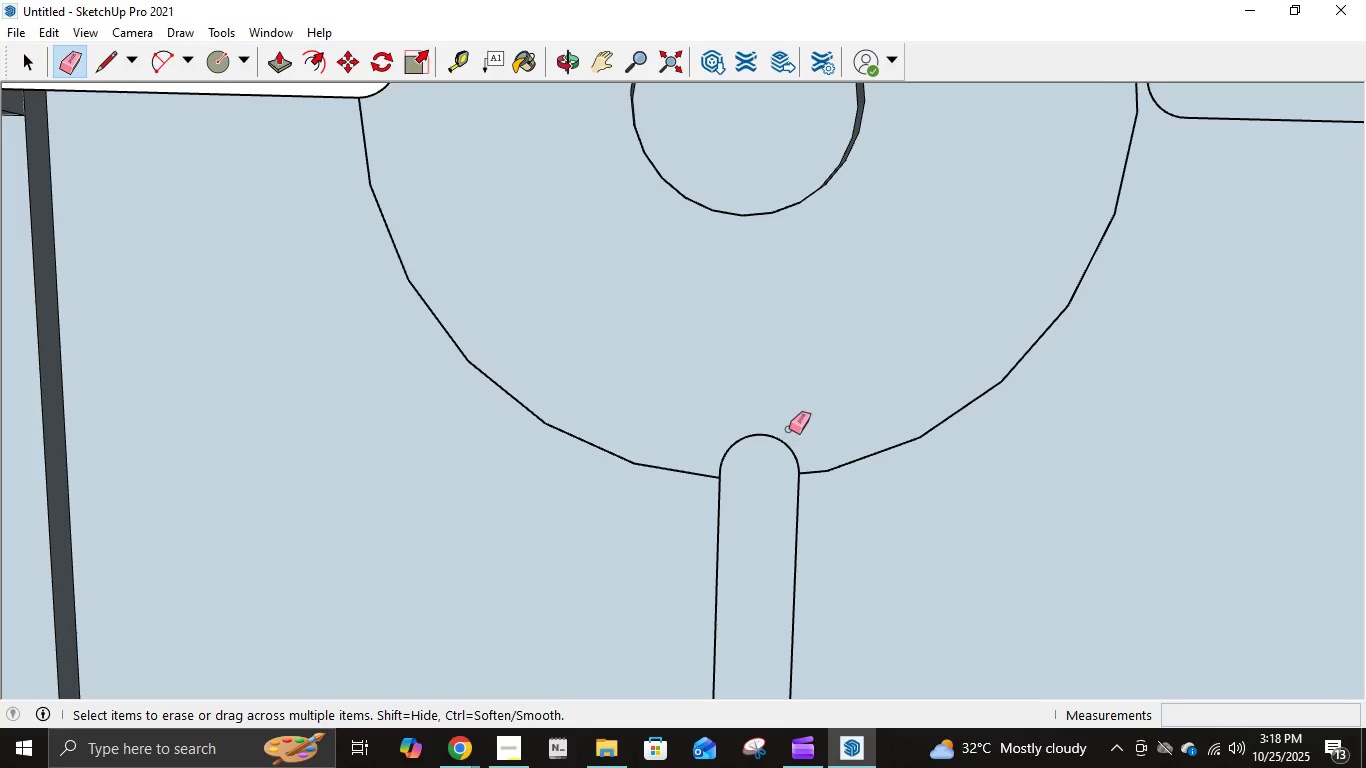 
scroll: coordinate [838, 393], scroll_direction: down, amount: 16.0
 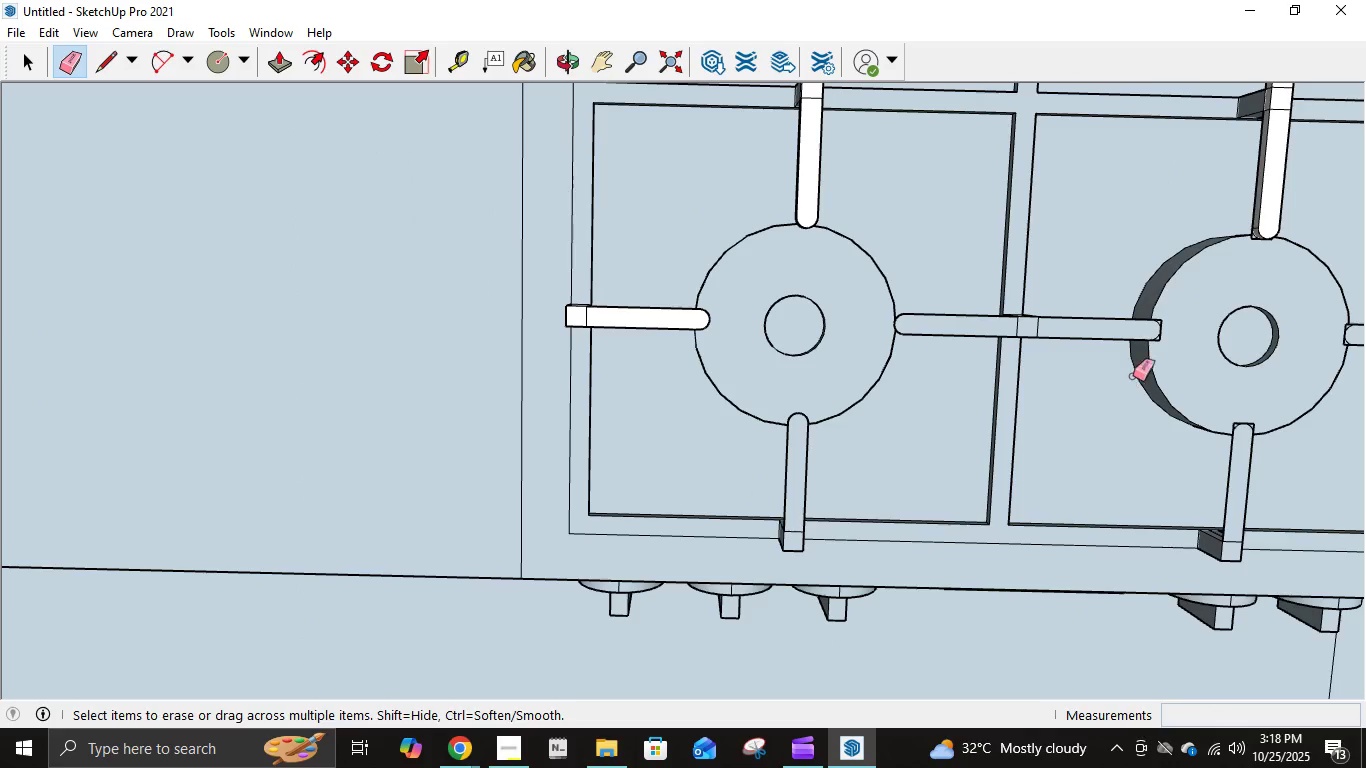 
scroll: coordinate [1180, 336], scroll_direction: up, amount: 11.0
 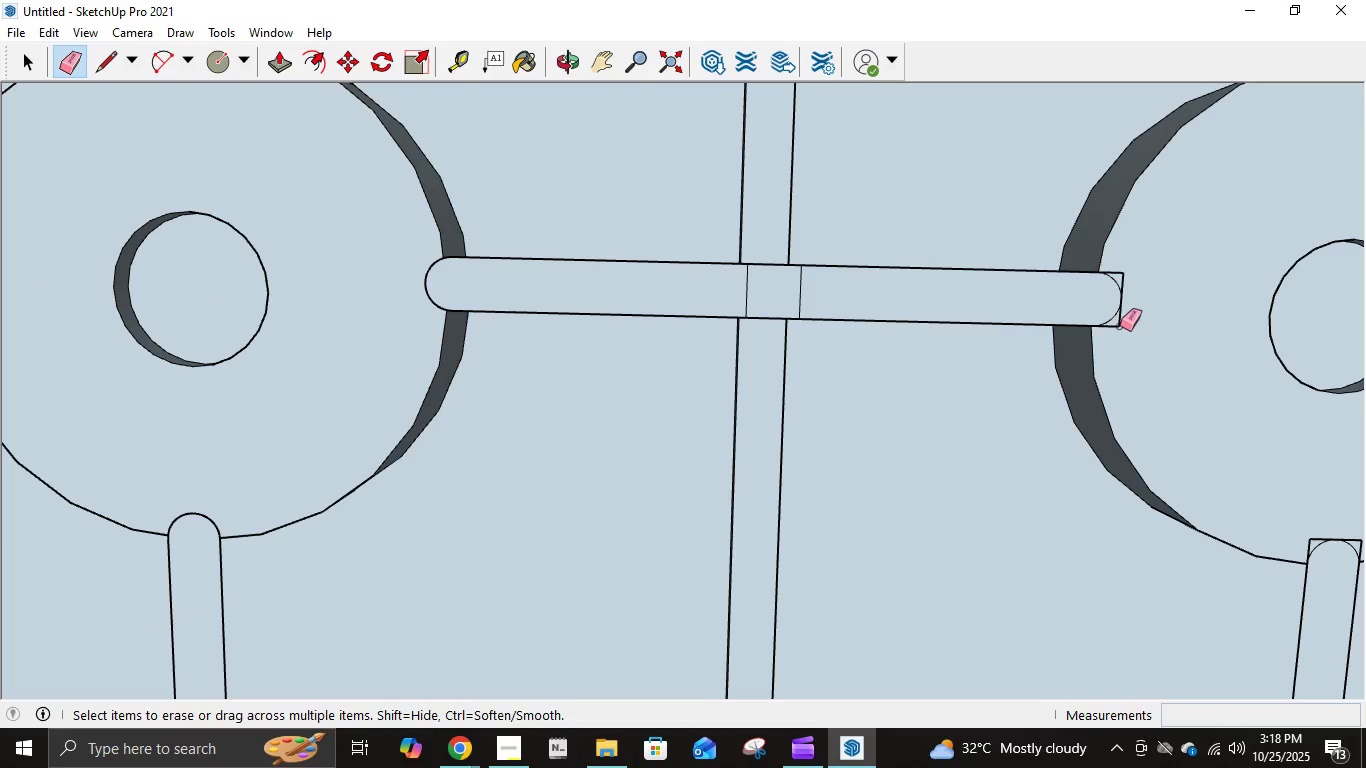 
left_click([1120, 326])
 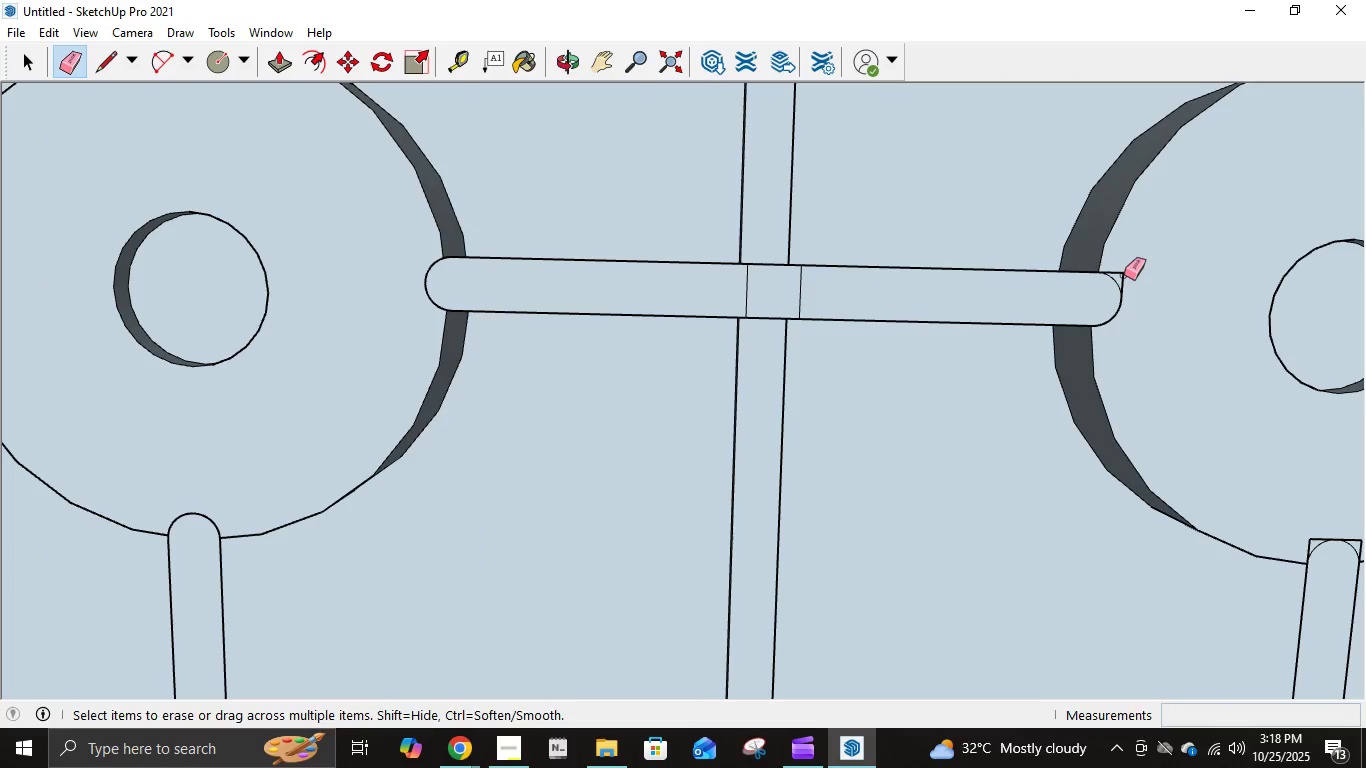 
left_click([1124, 275])
 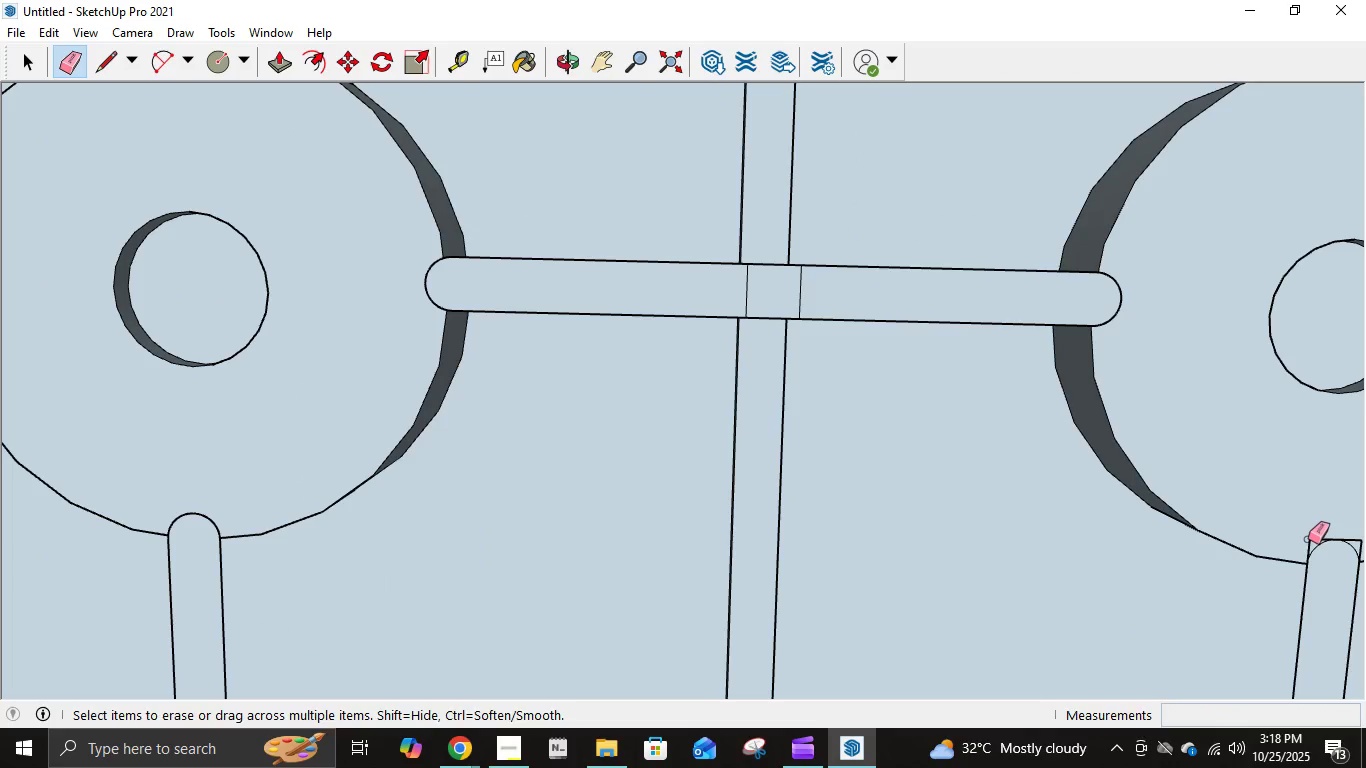 
left_click([1308, 539])
 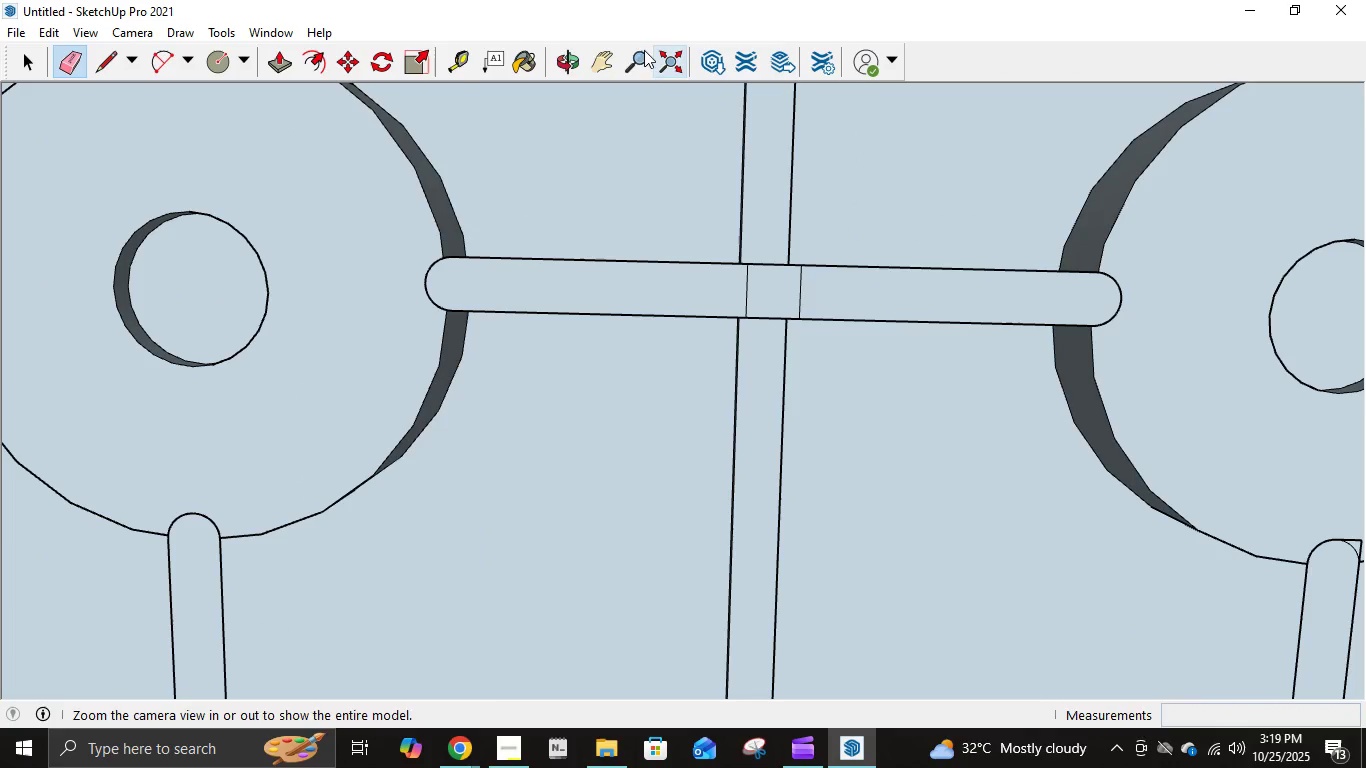 
left_click([606, 54])
 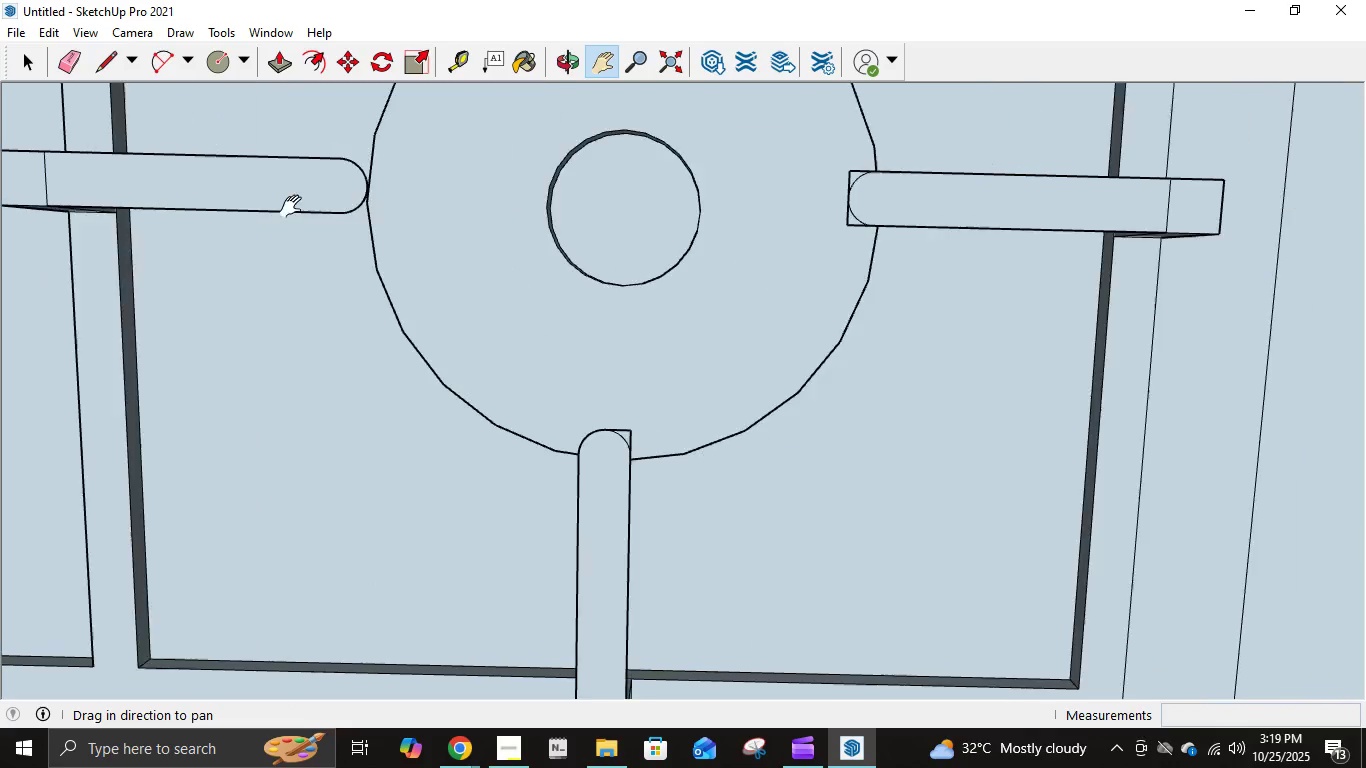 
key(E)
 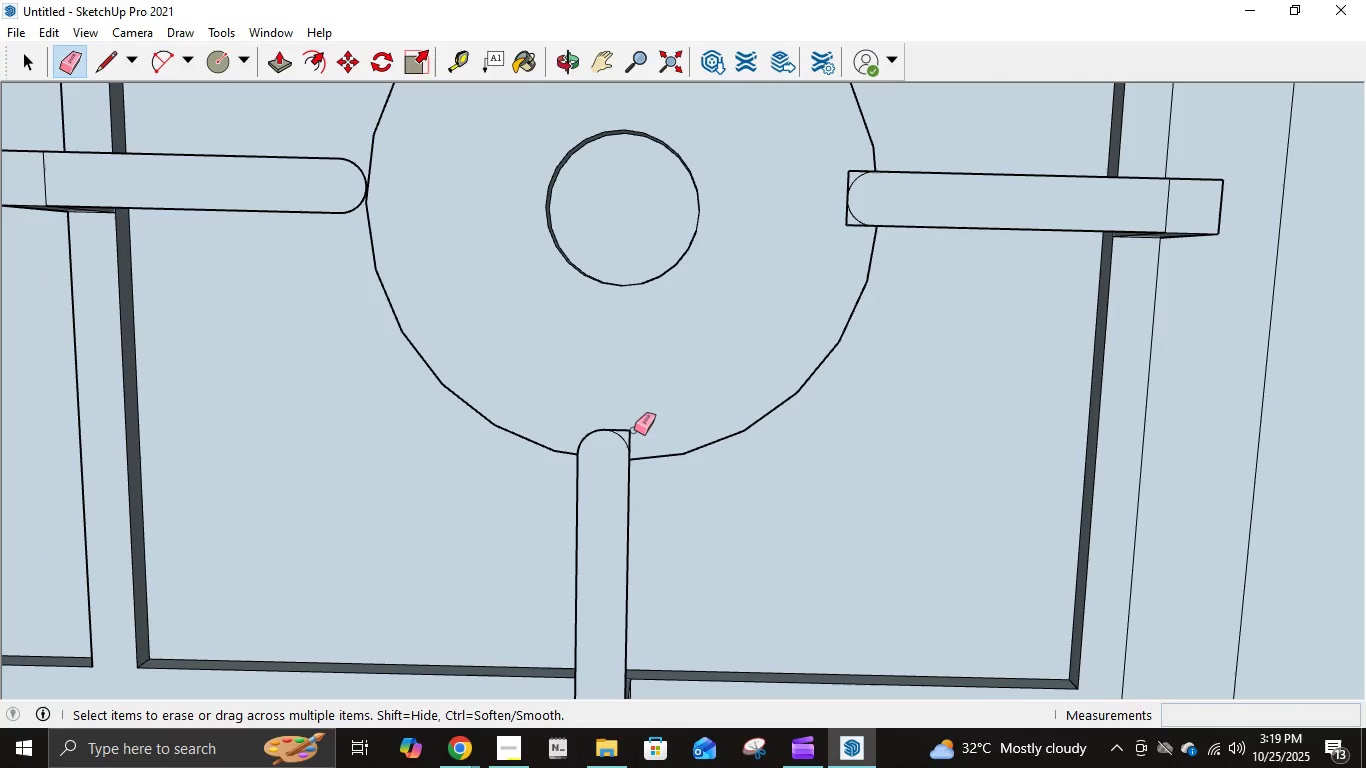 
left_click([630, 428])
 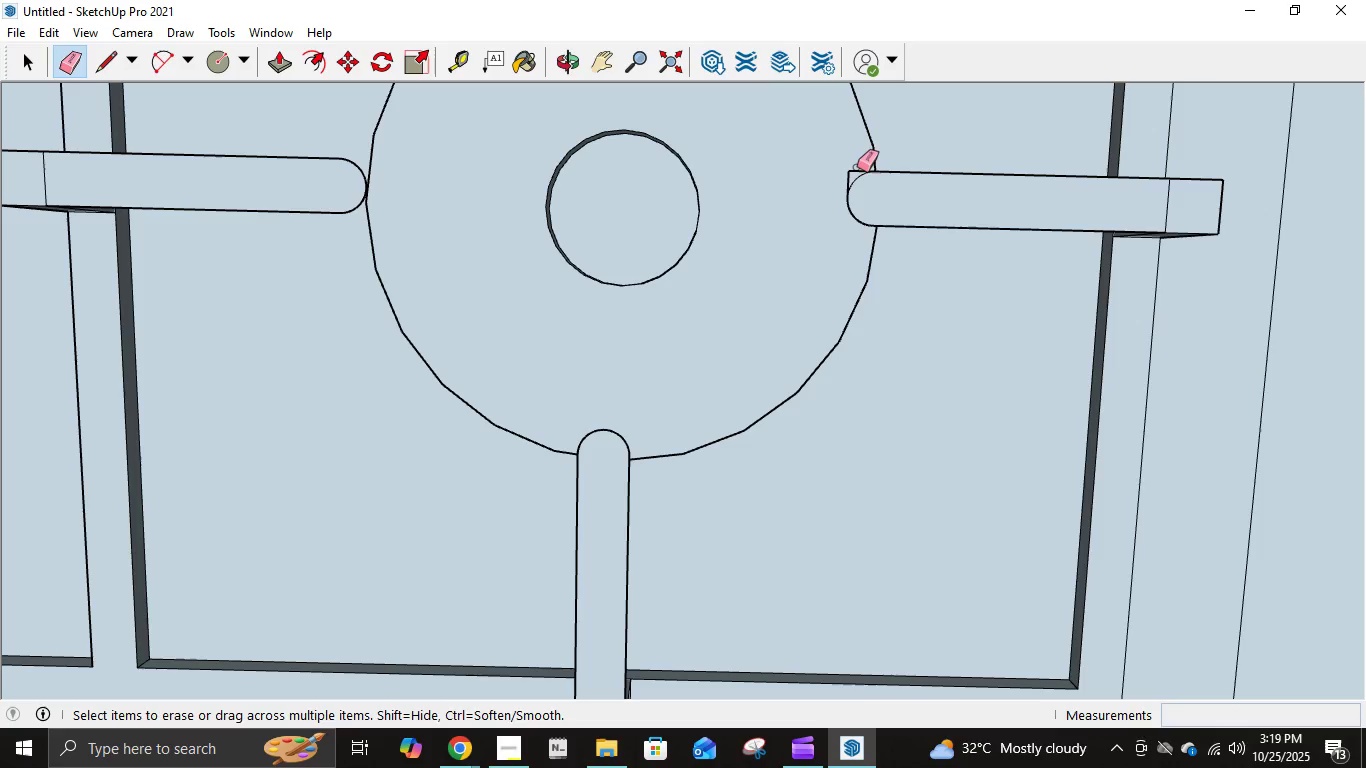 
key(E)
 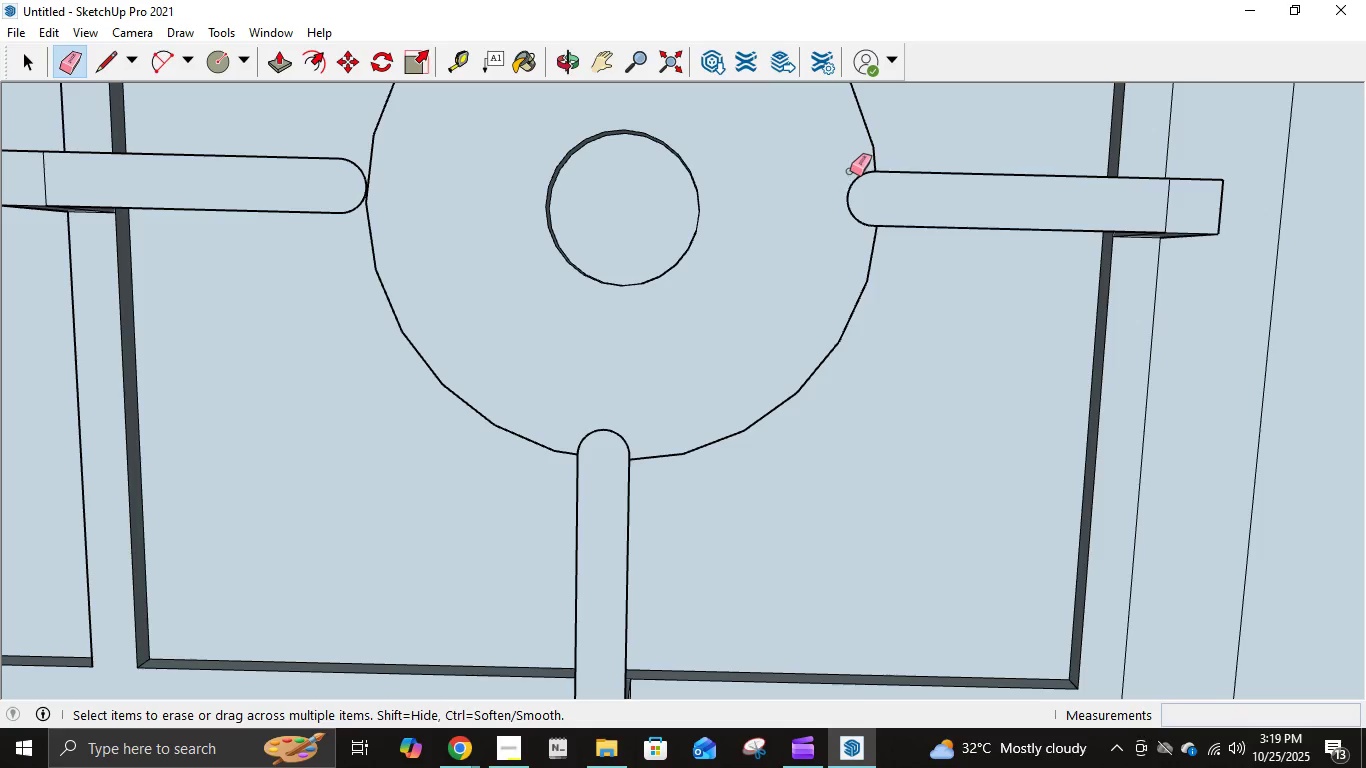 
left_click([850, 171])
 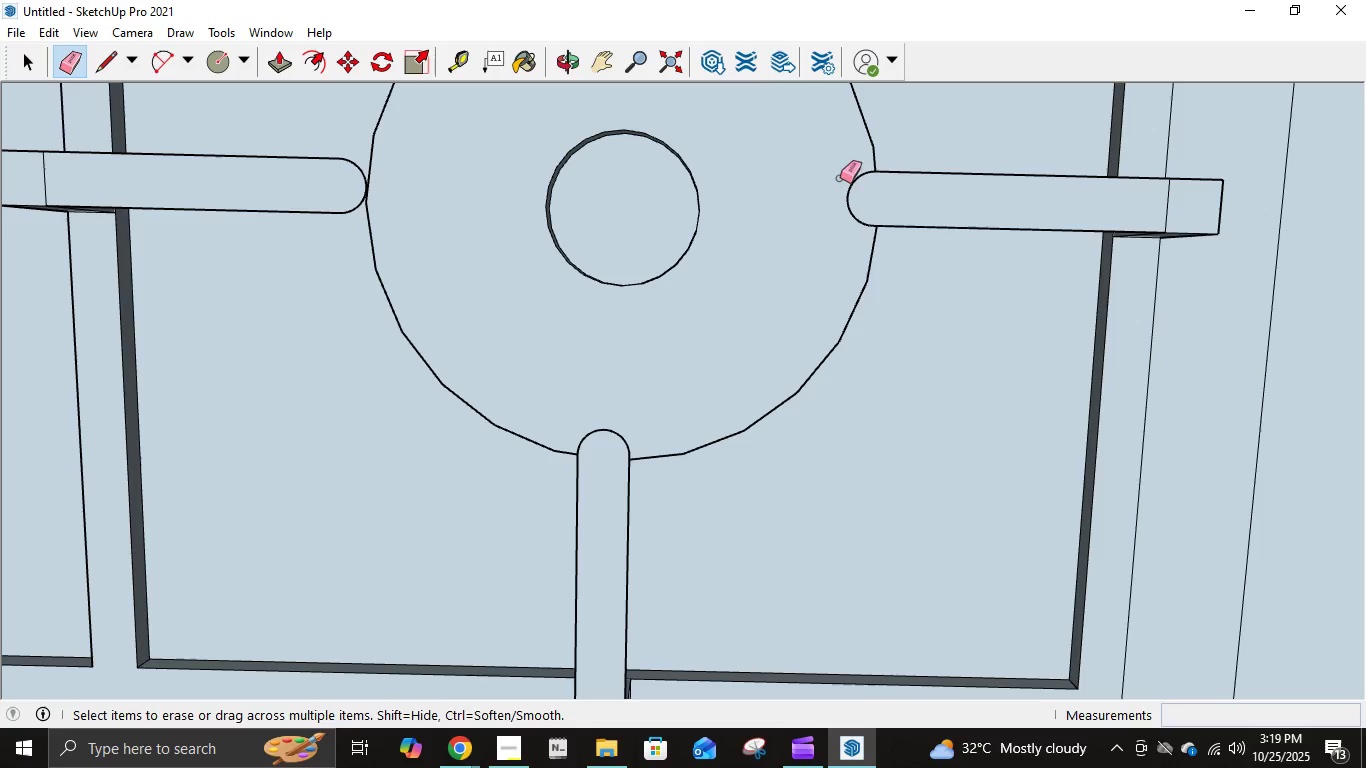 
key(E)
 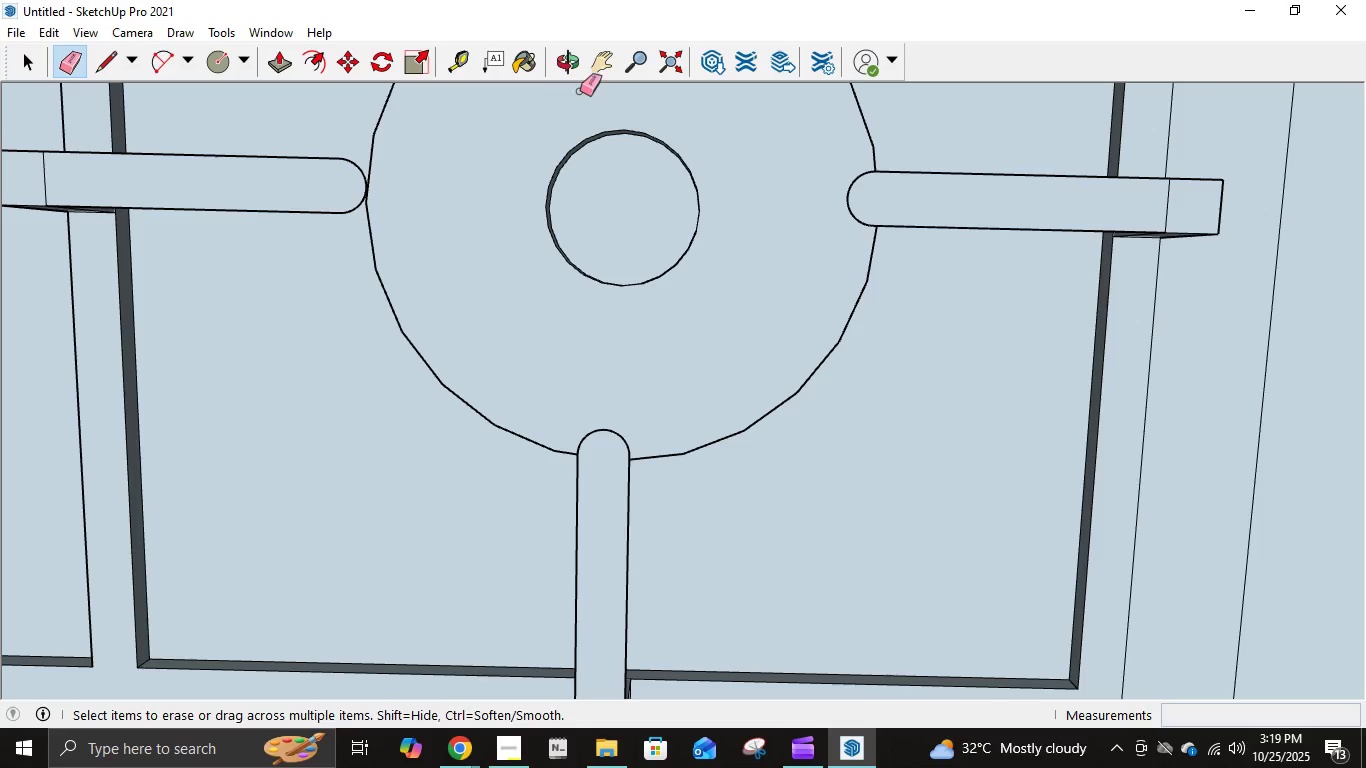 
left_click([588, 74])
 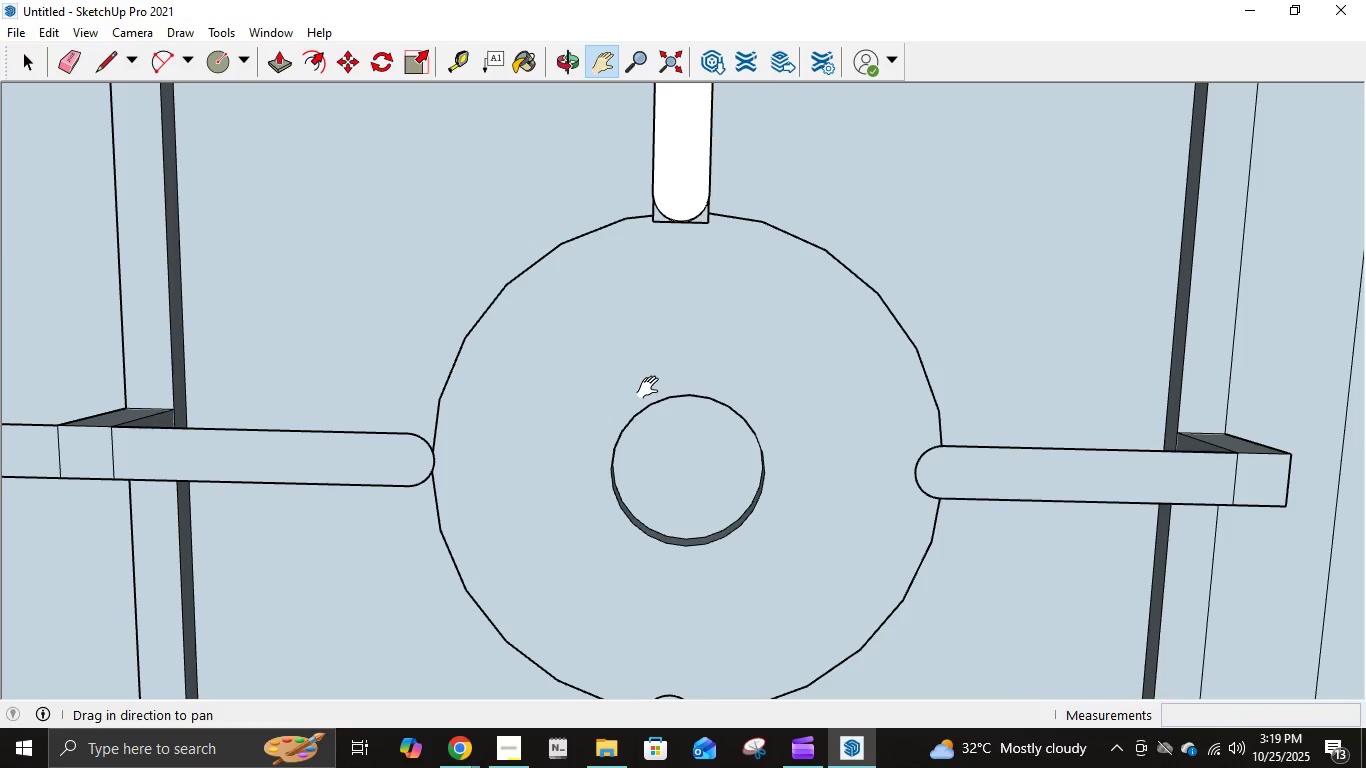 
key(E)
 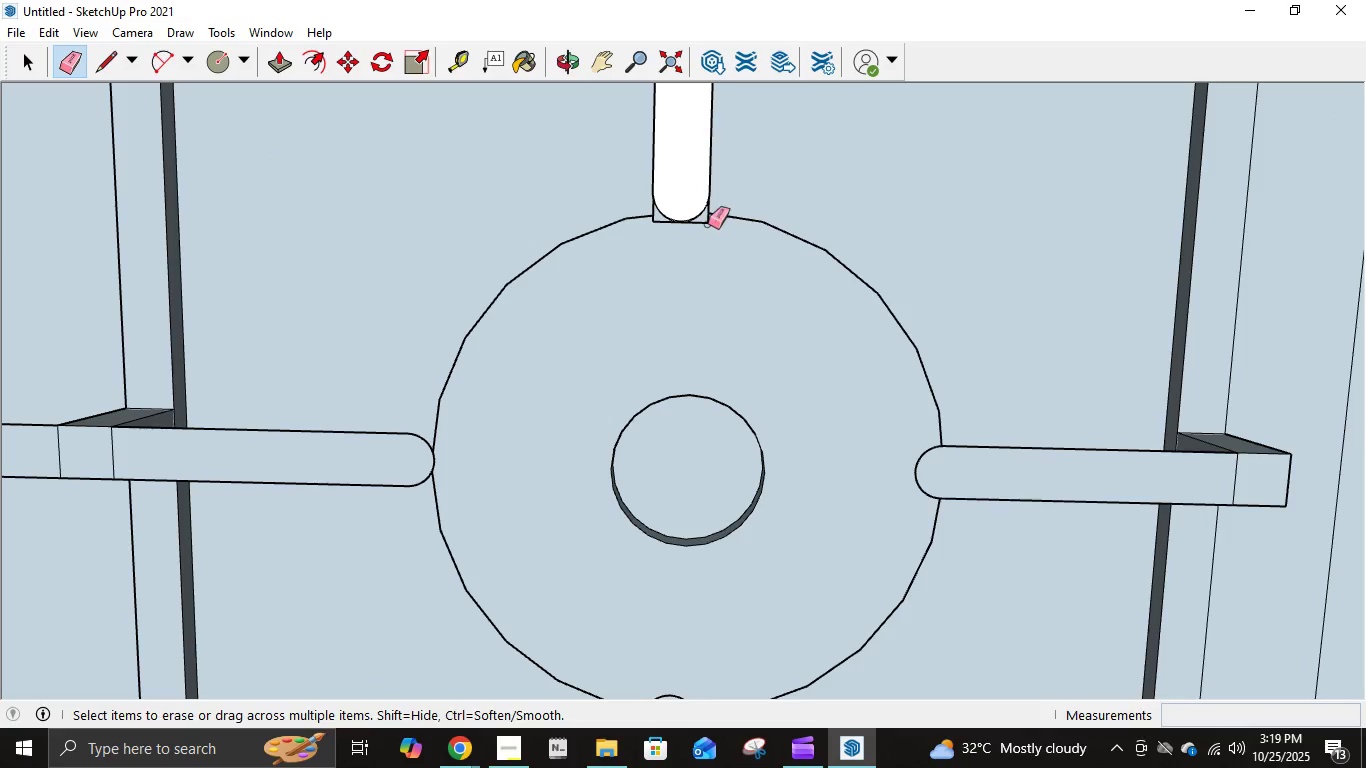 
left_click([708, 224])
 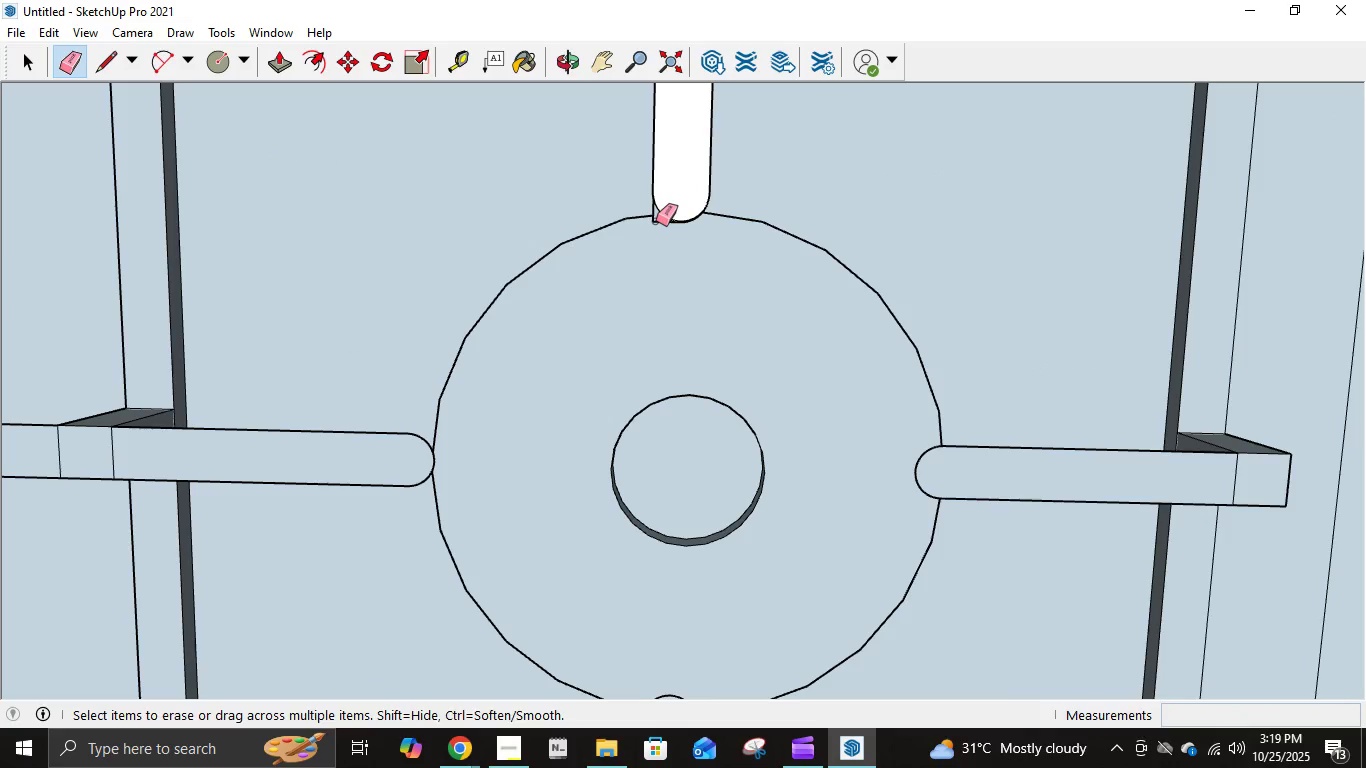 
left_click([656, 221])
 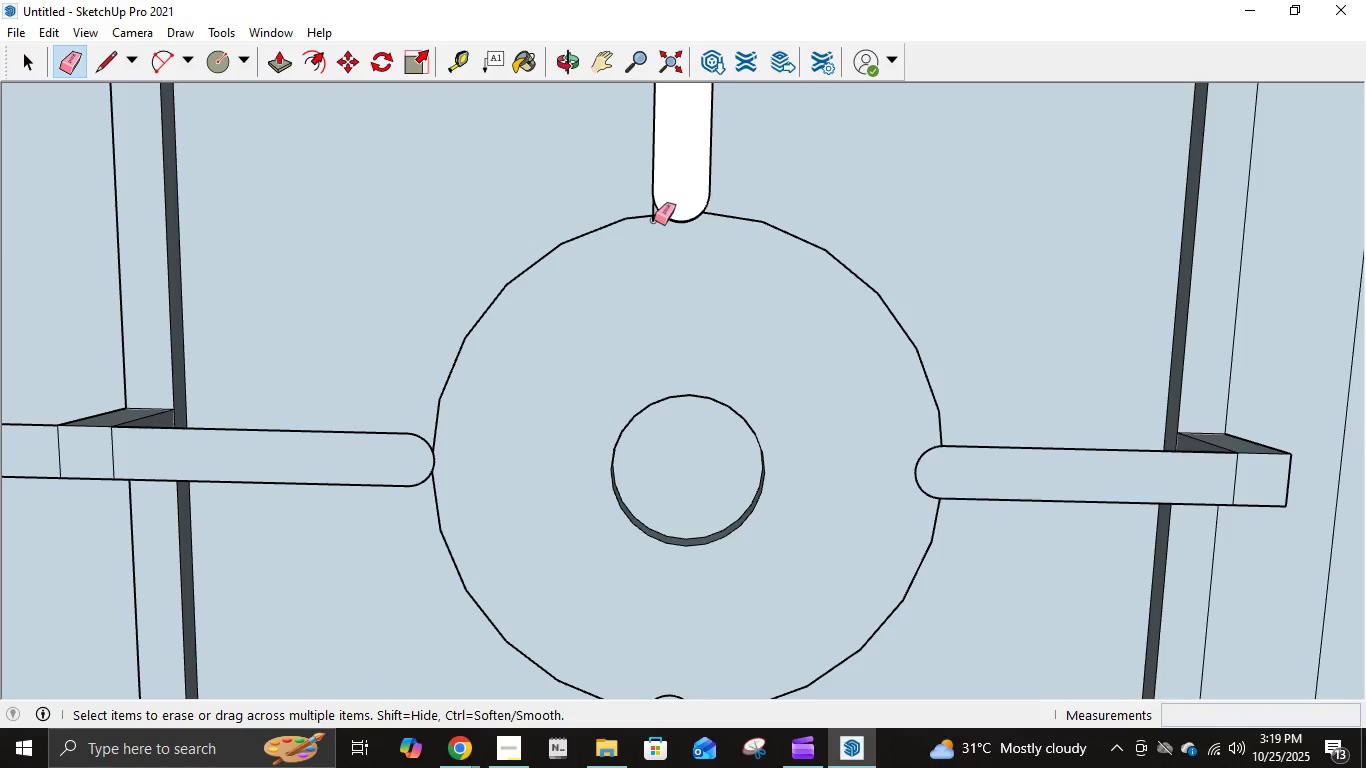 
left_click([654, 220])
 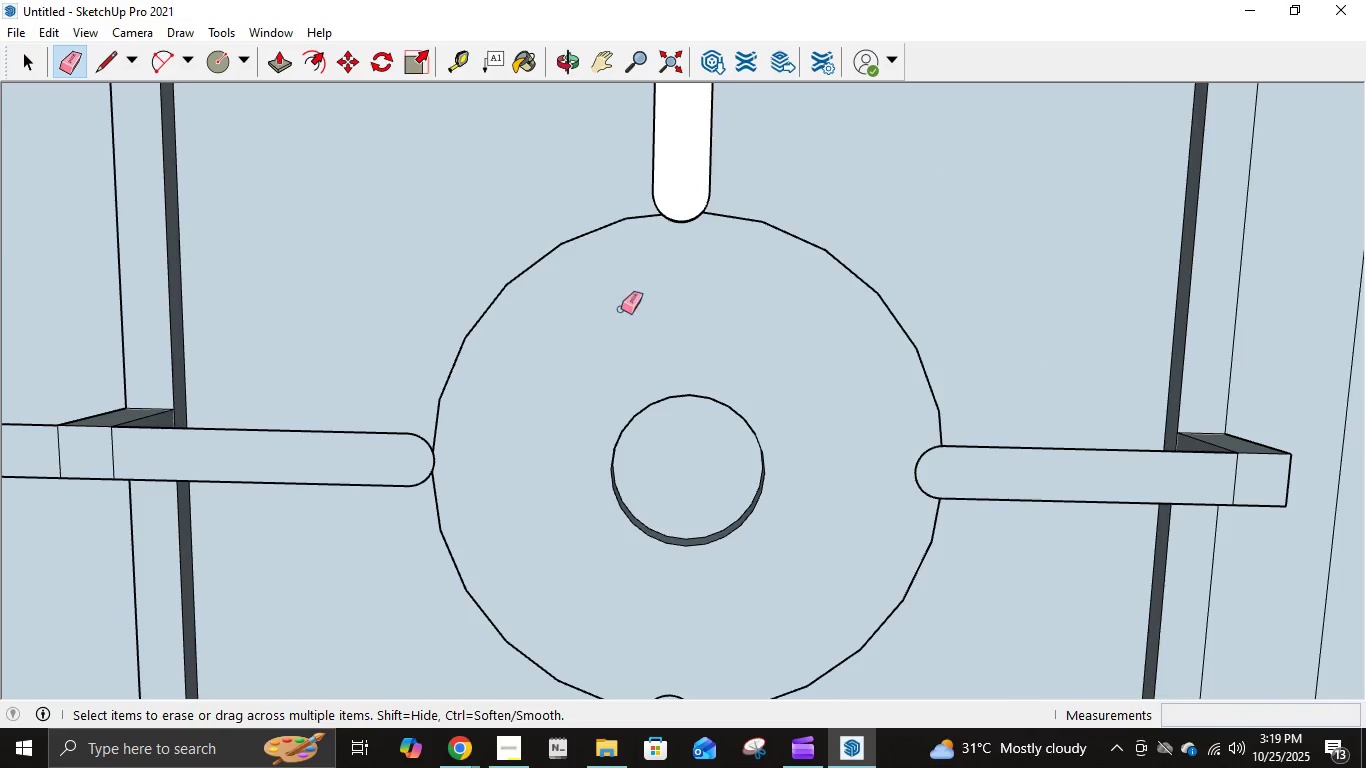 
scroll: coordinate [613, 329], scroll_direction: down, amount: 15.0
 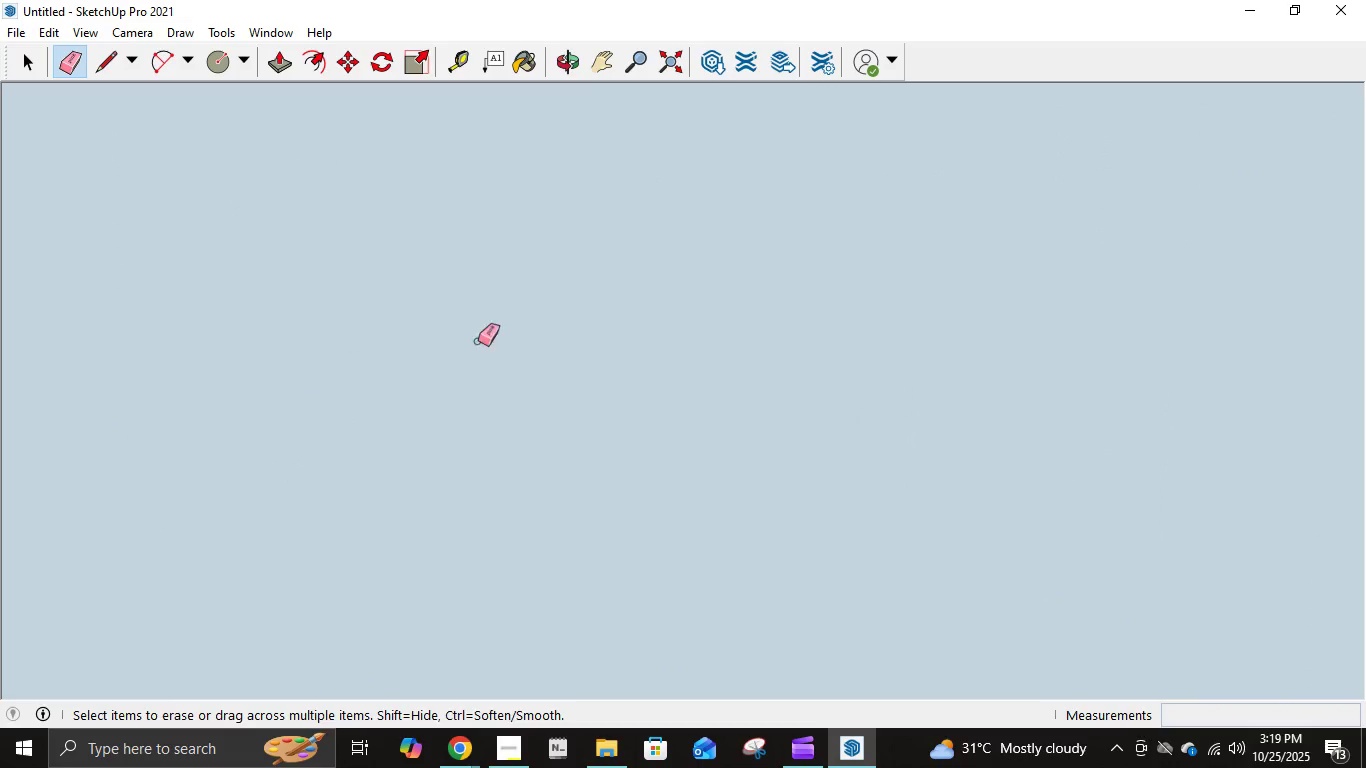 
scroll: coordinate [664, 307], scroll_direction: up, amount: 37.0
 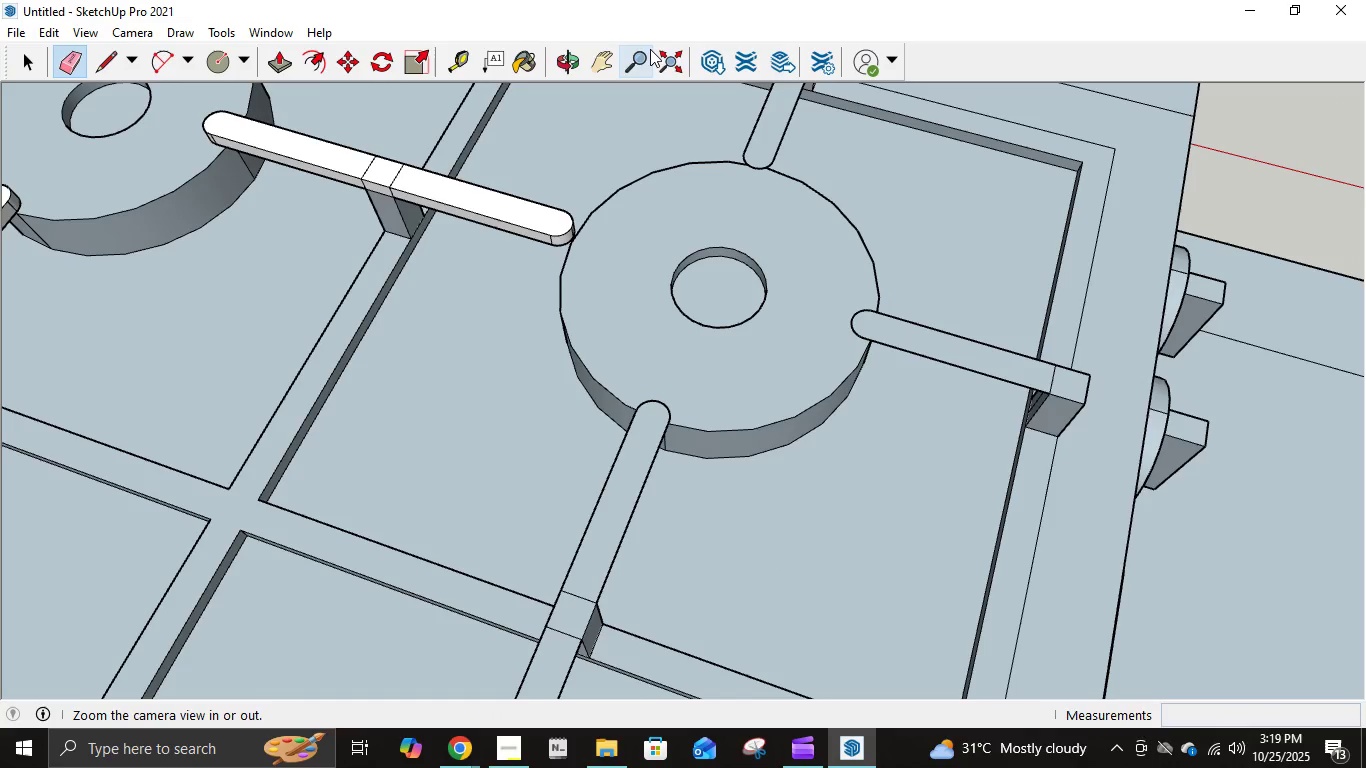 
left_click([608, 63])
 